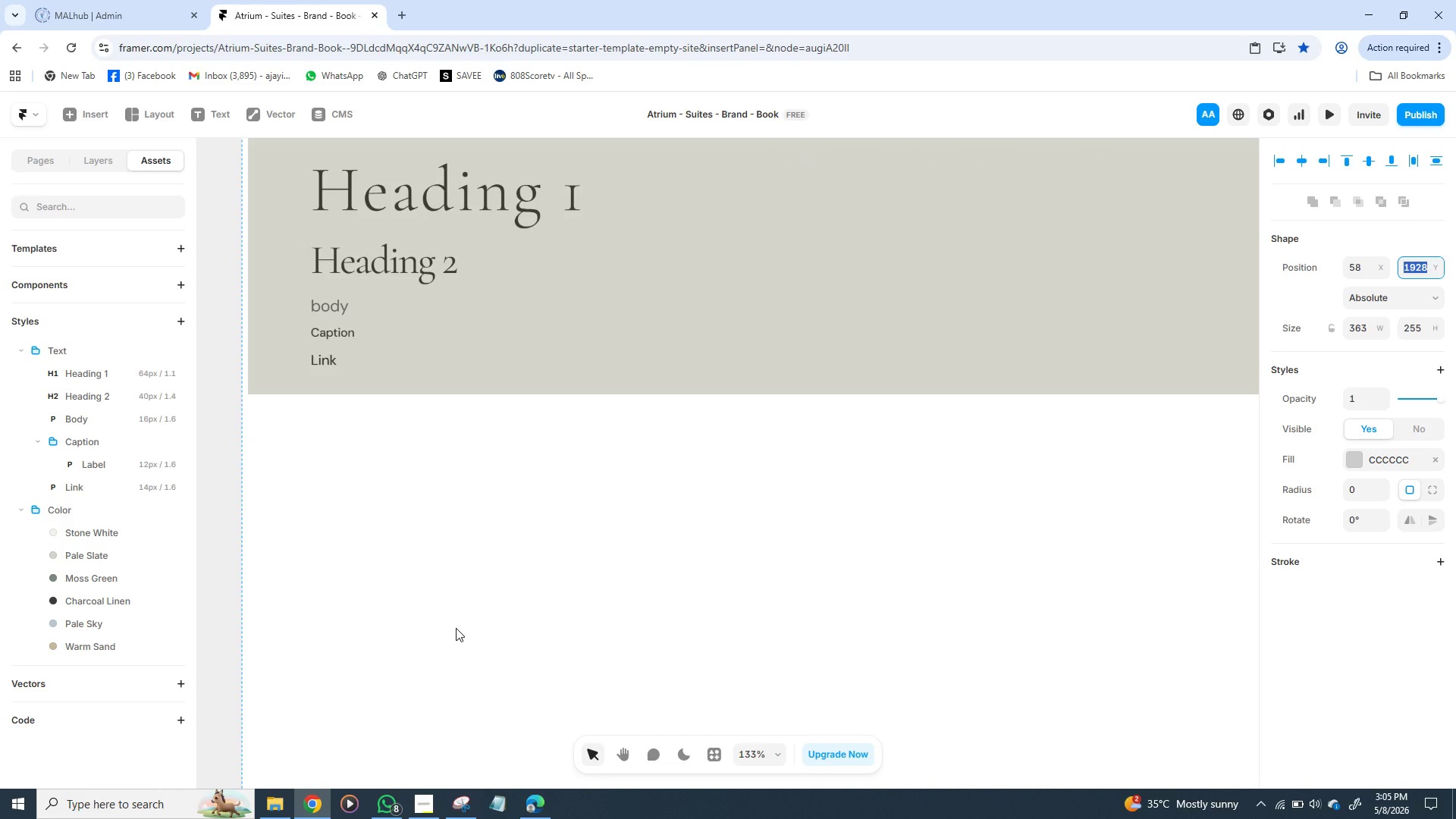 
key(Control+Z)
 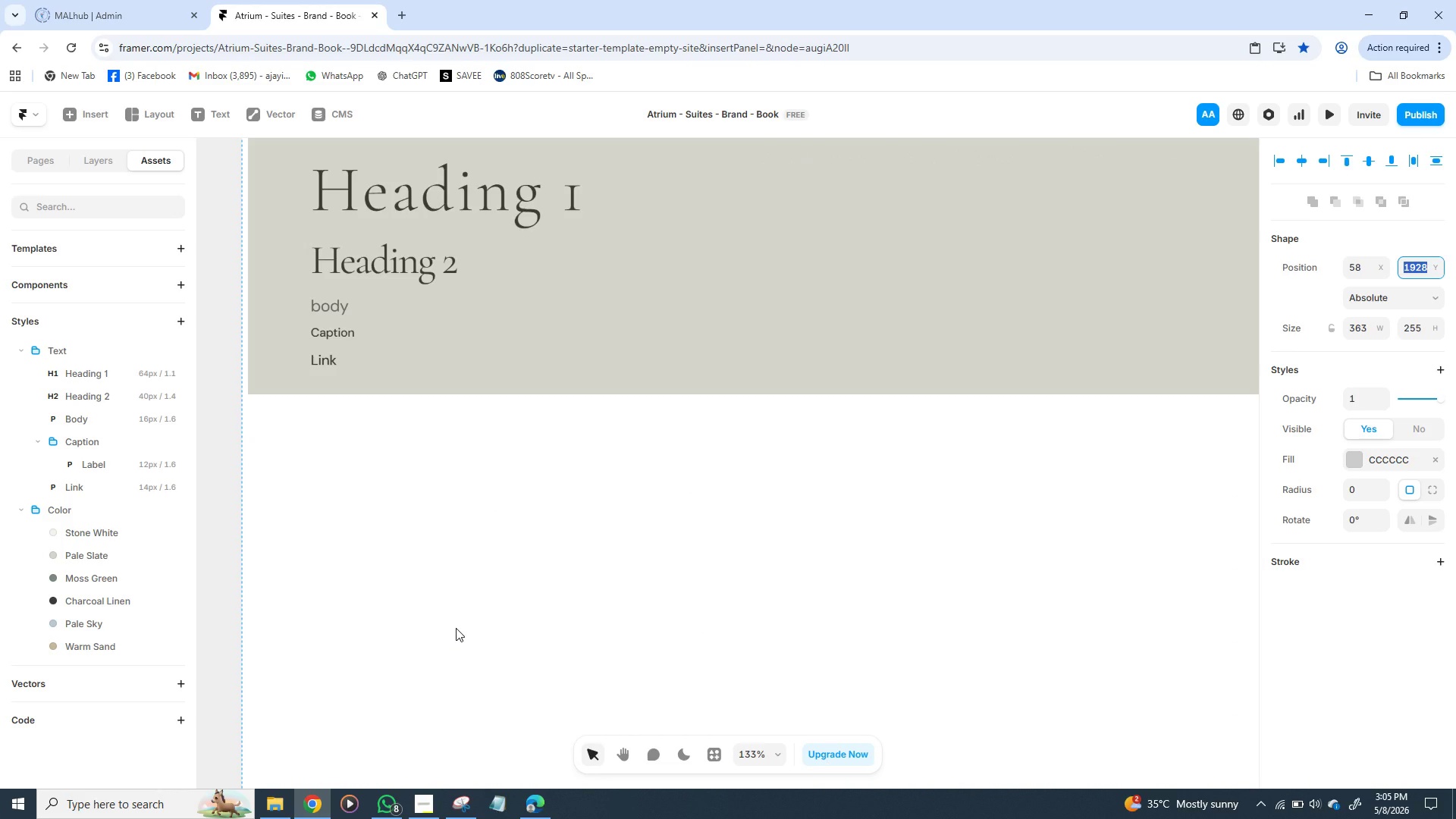 
key(Control+Z)
 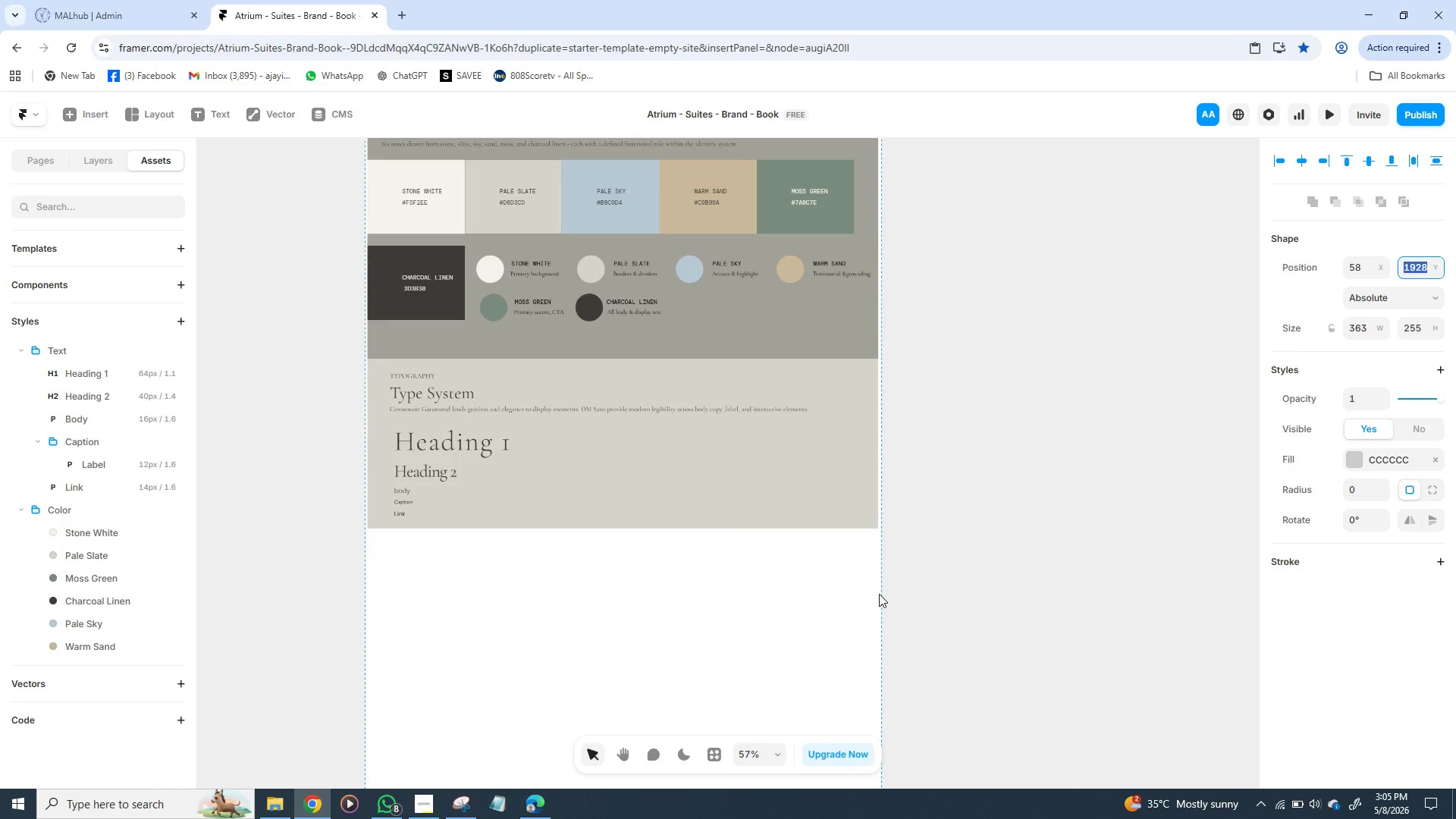 
left_click([960, 582])
 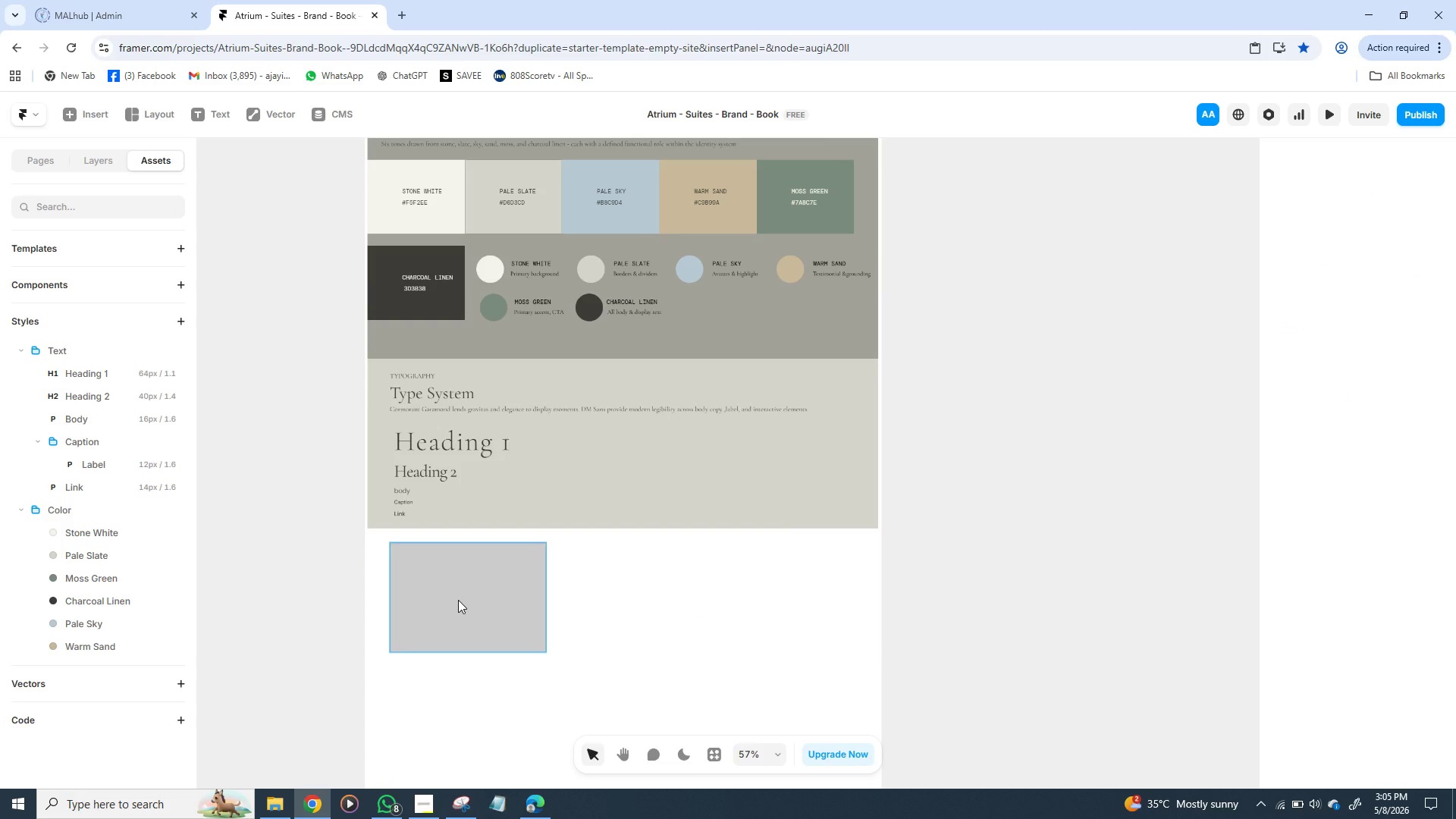 
left_click([458, 600])
 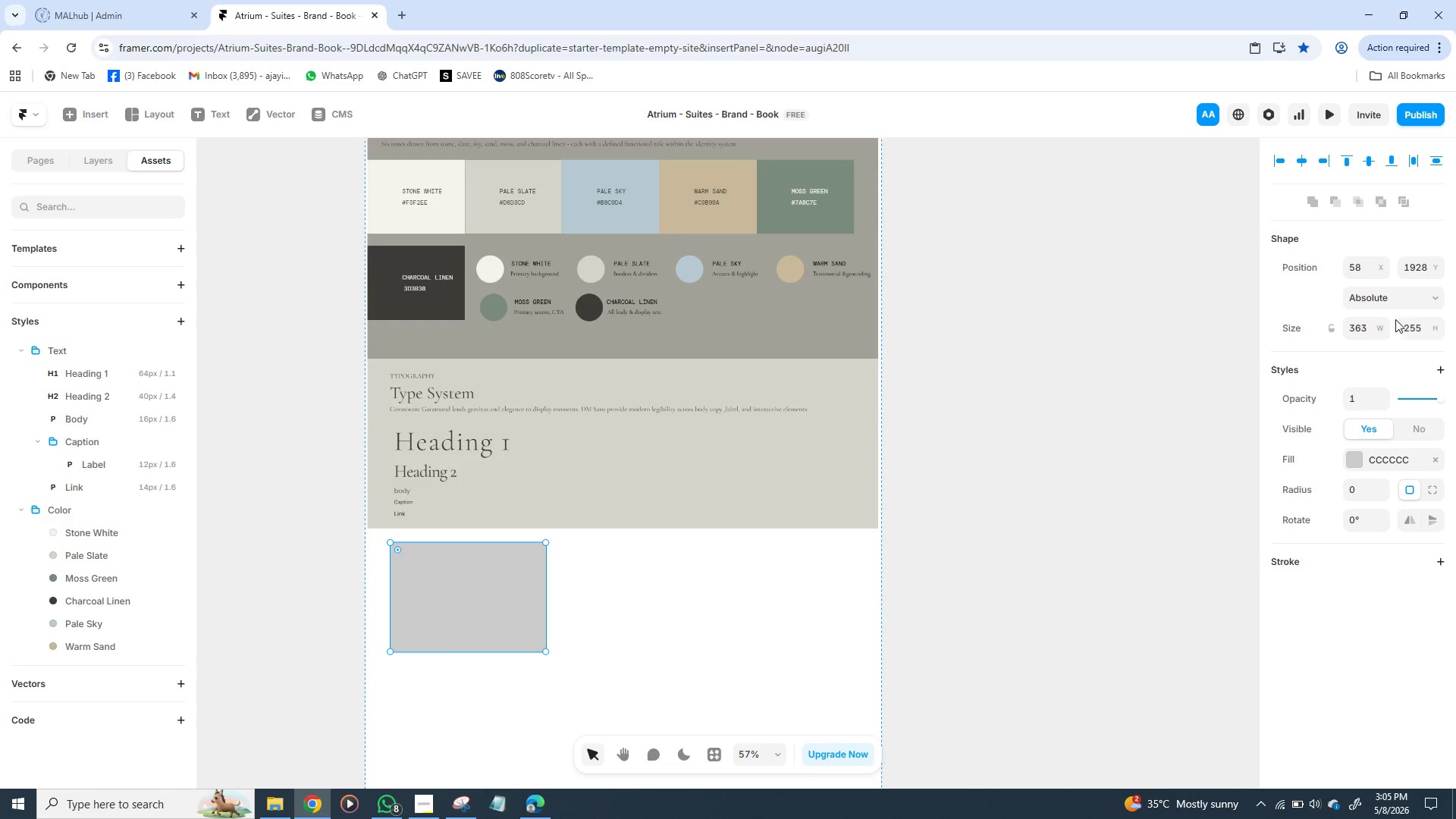 
wait(17.78)
 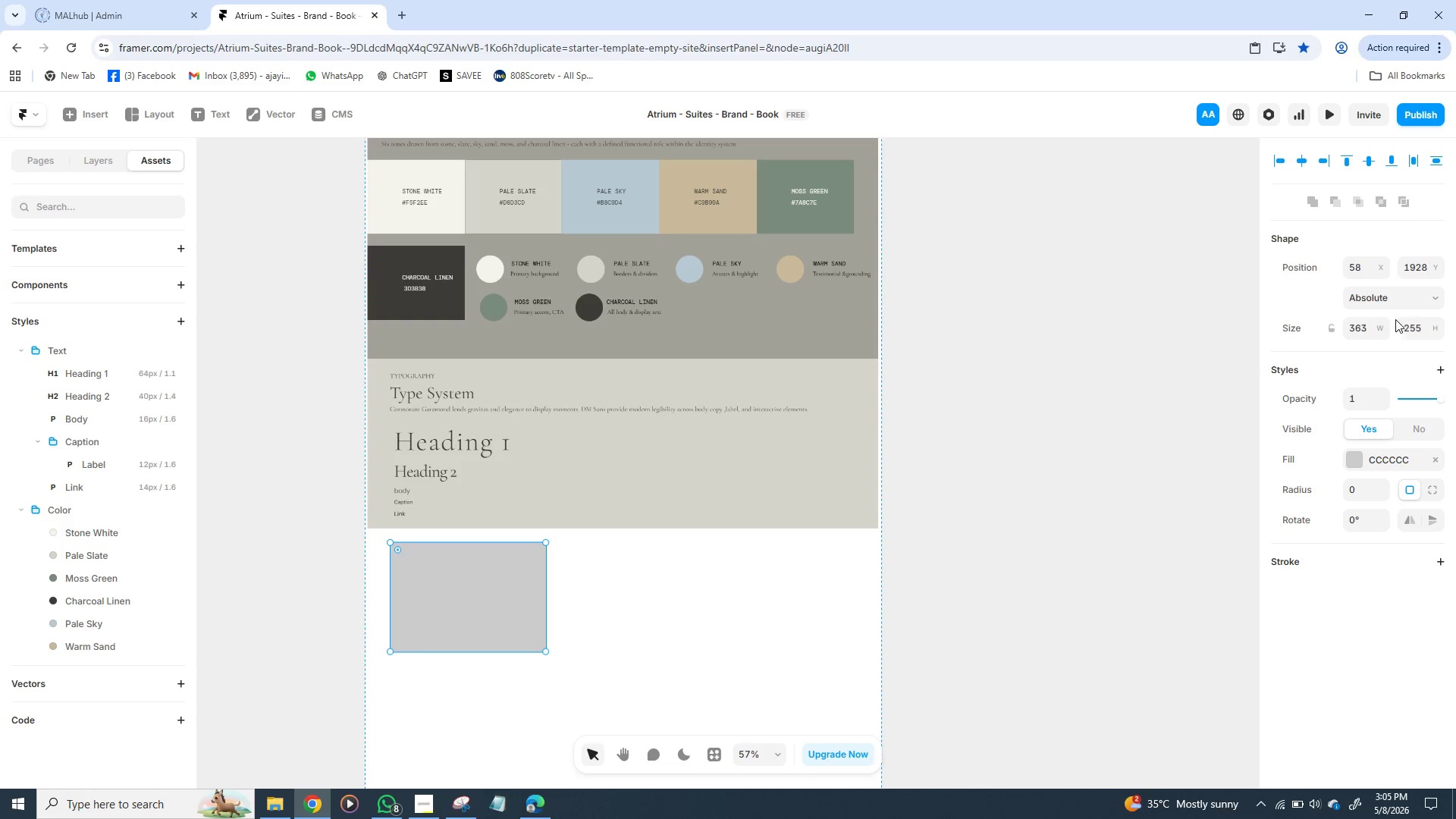 
left_click([1414, 269])
 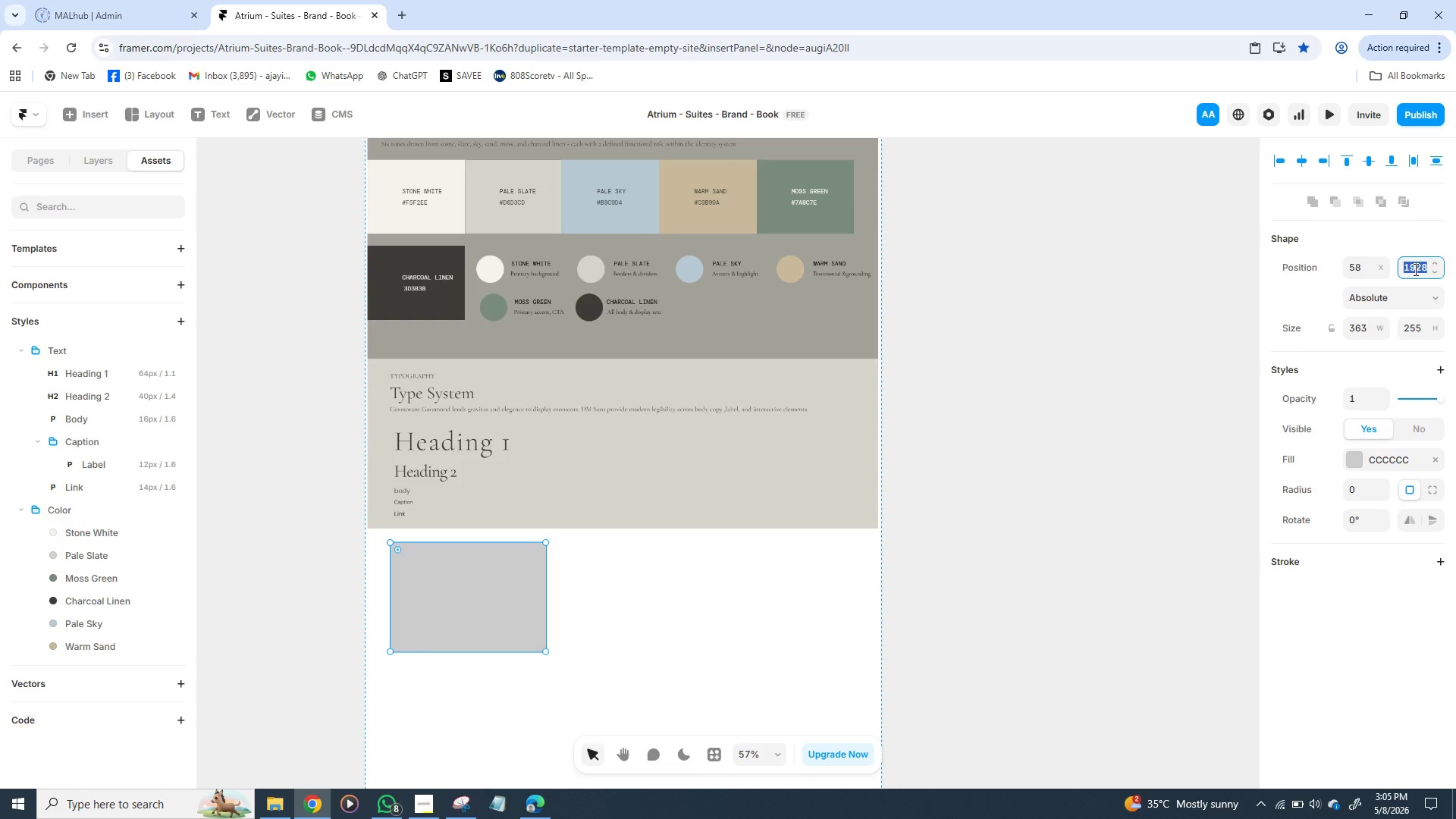 
type(200)
 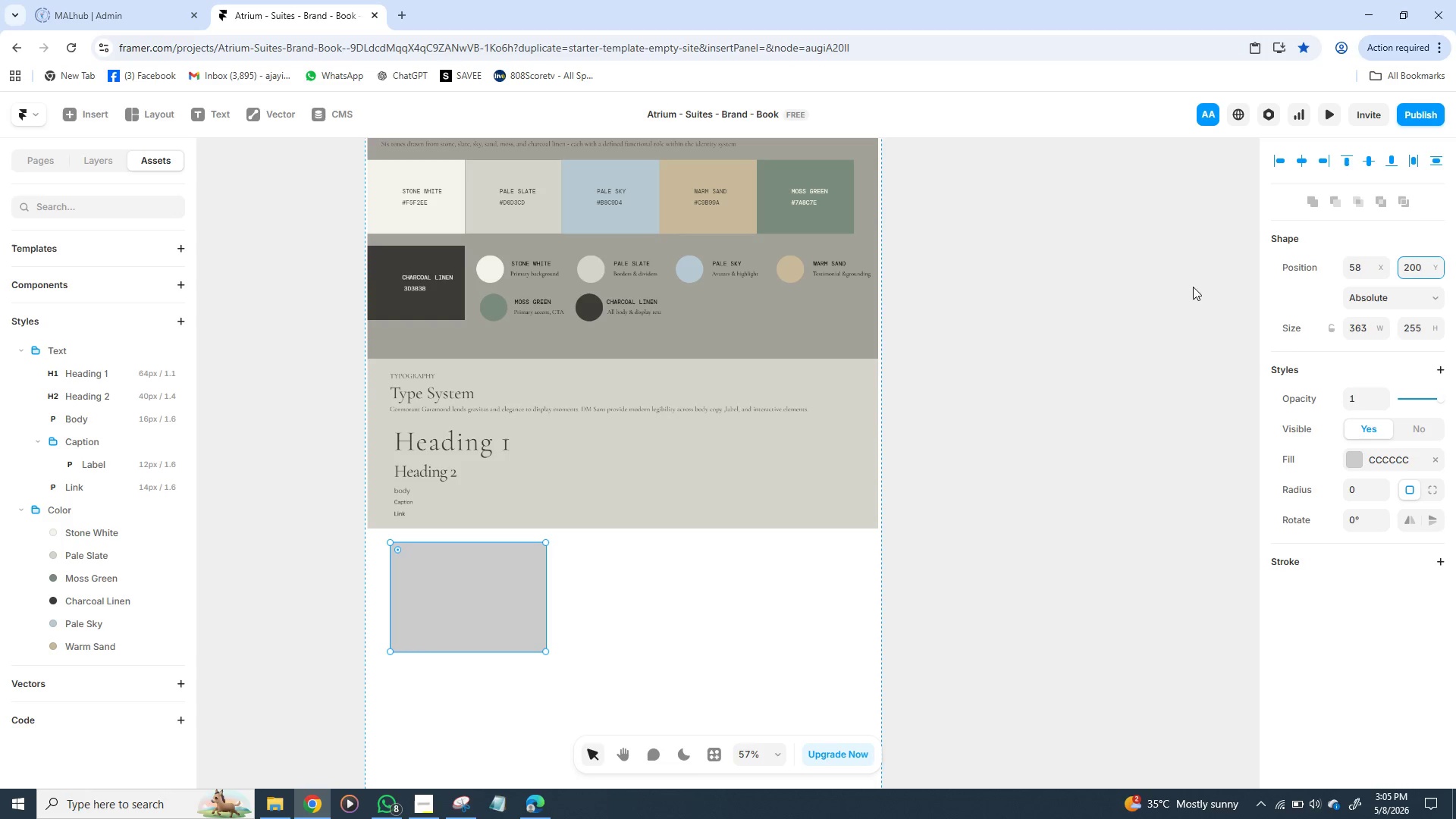 
left_click([1163, 355])
 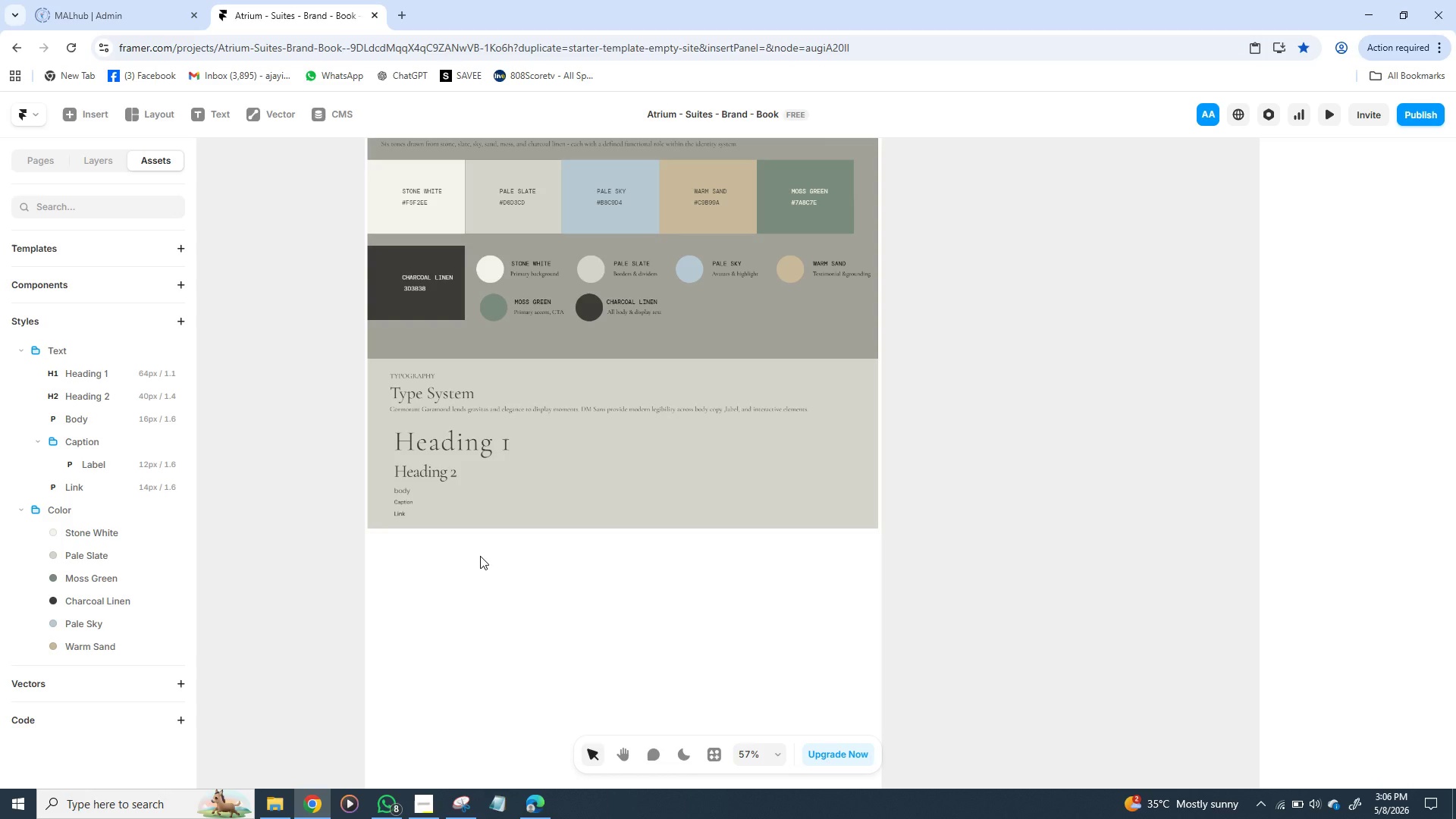 
wait(5.91)
 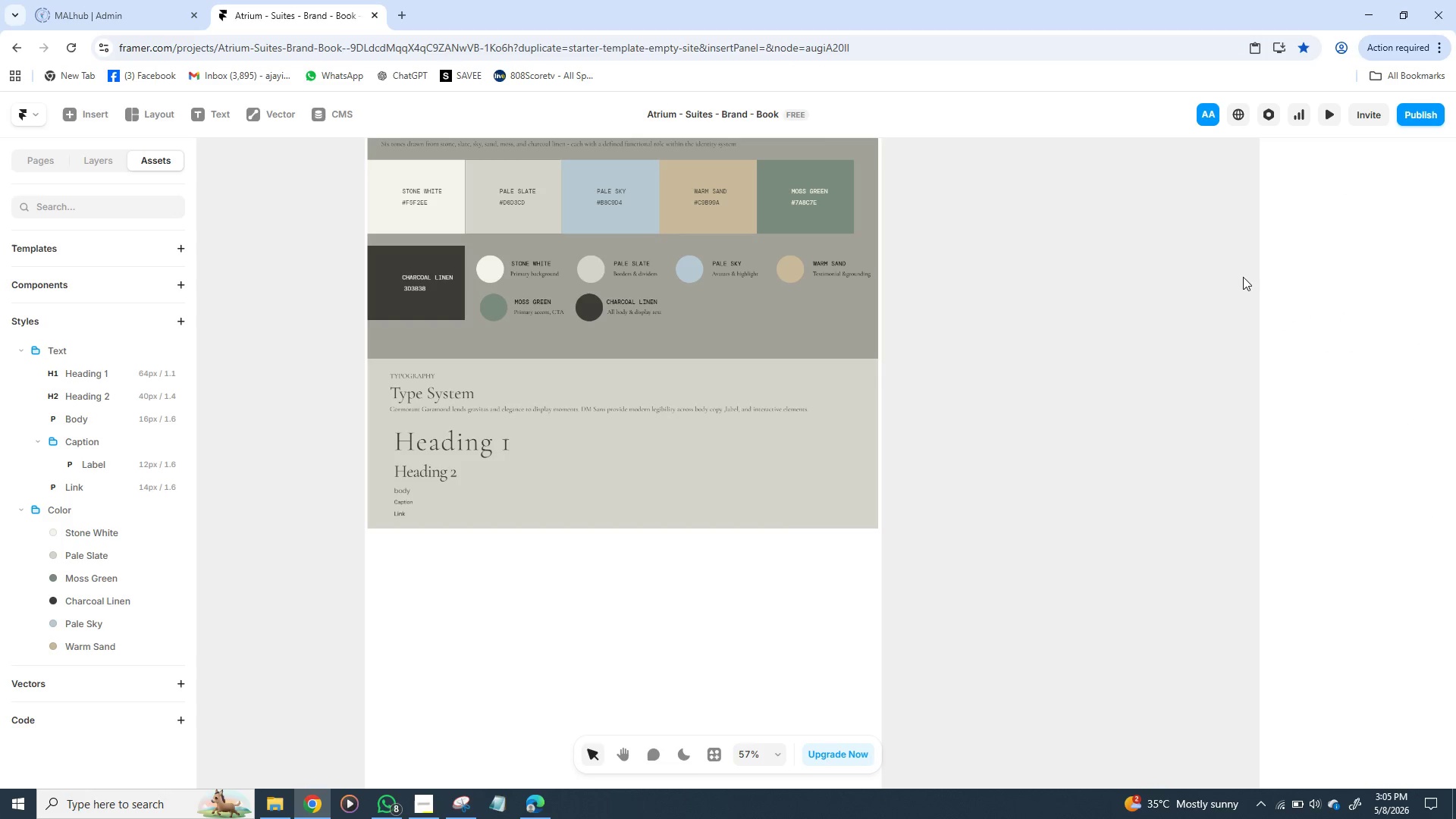 
key(Control+Z)
 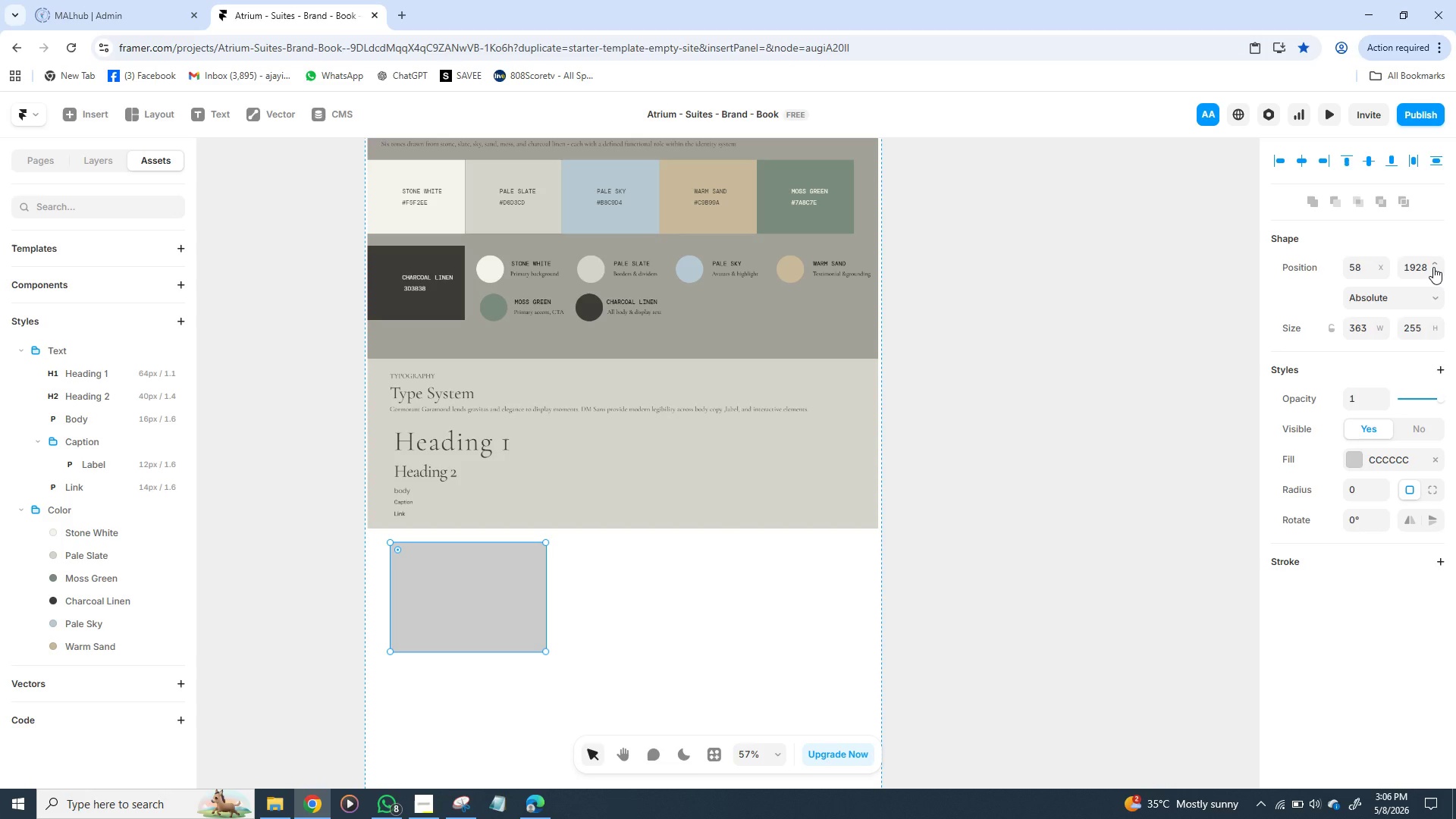 
wait(5.25)
 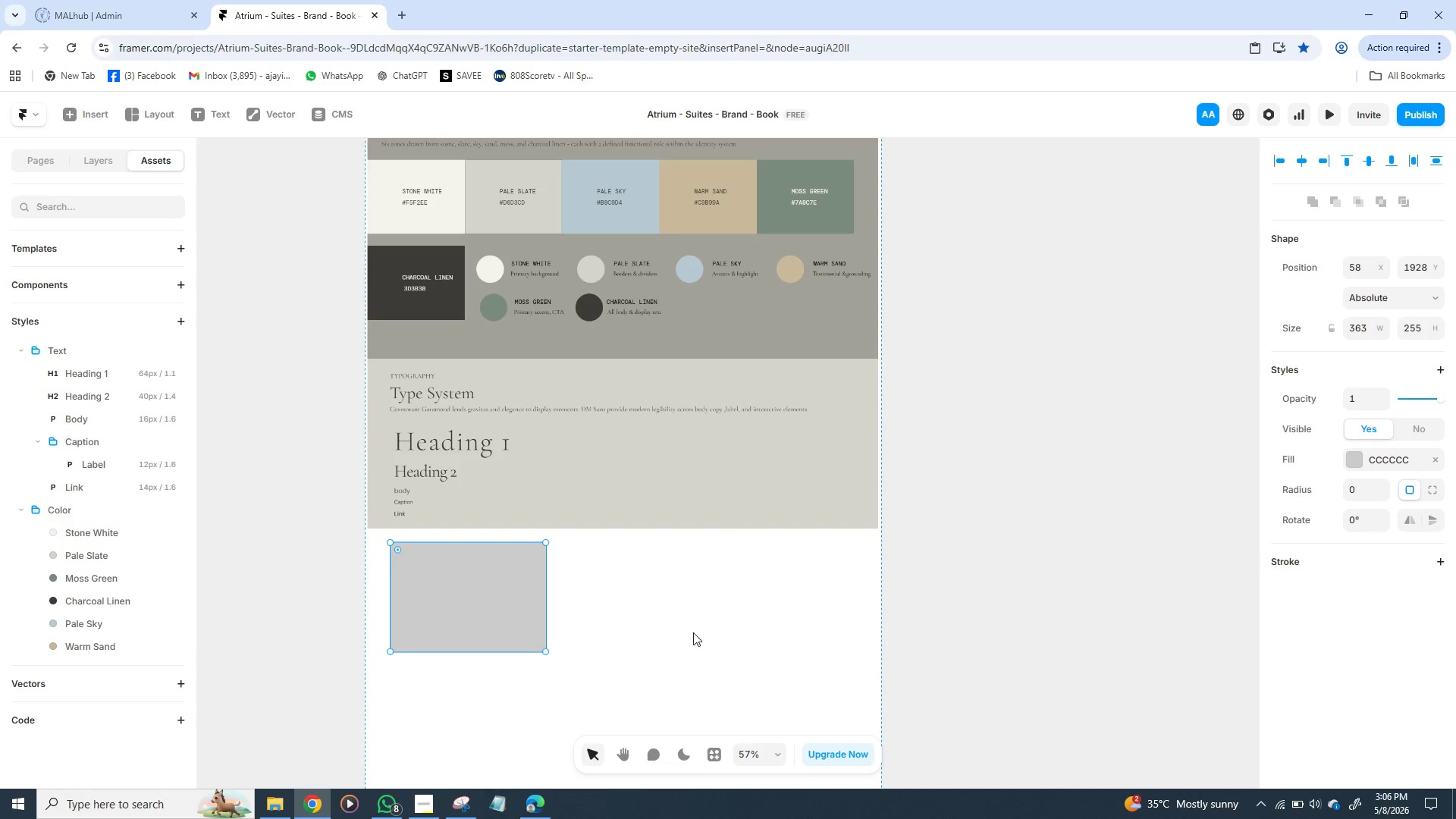 
double_click([1435, 269])
 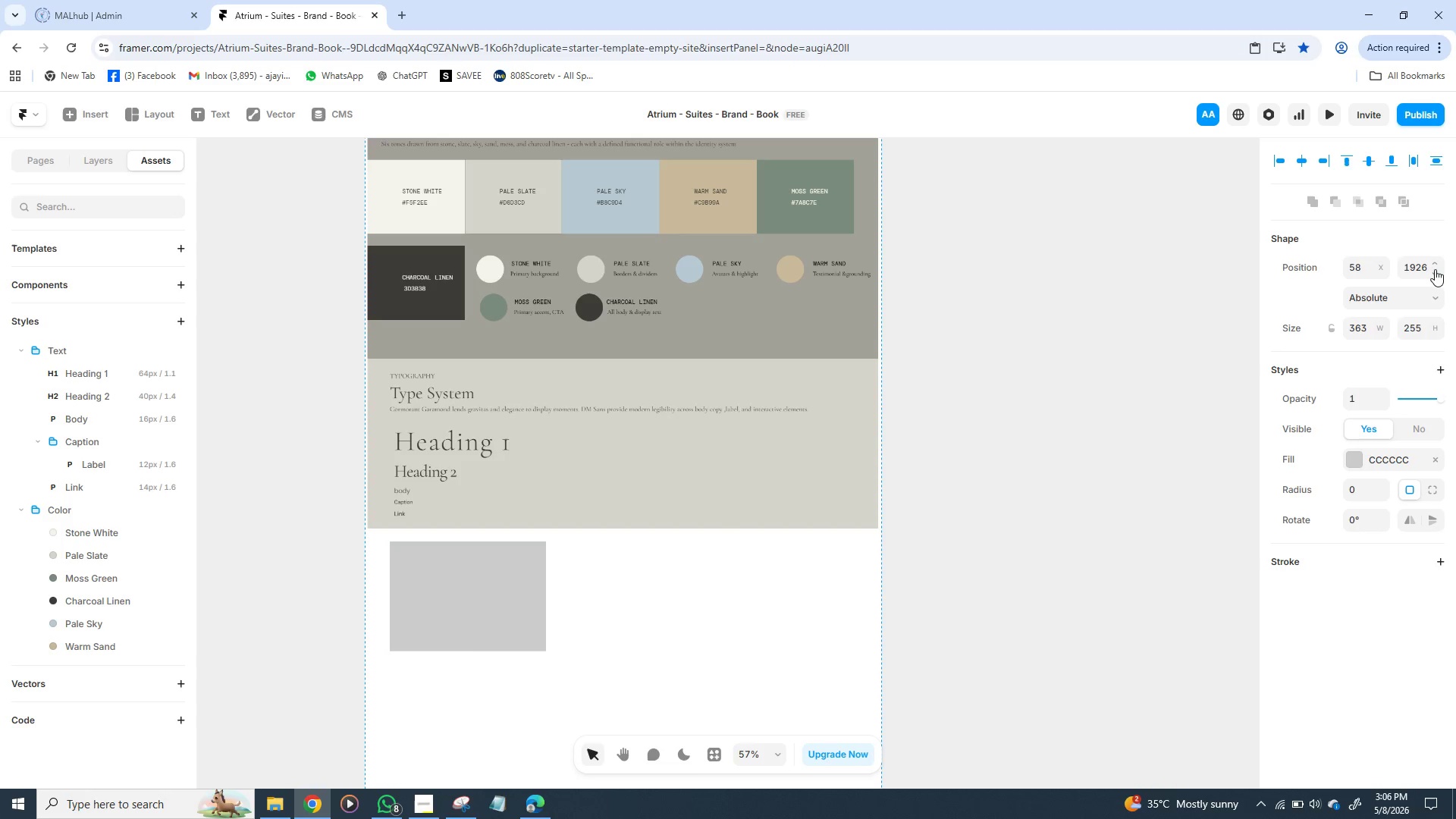 
triple_click([1435, 269])
 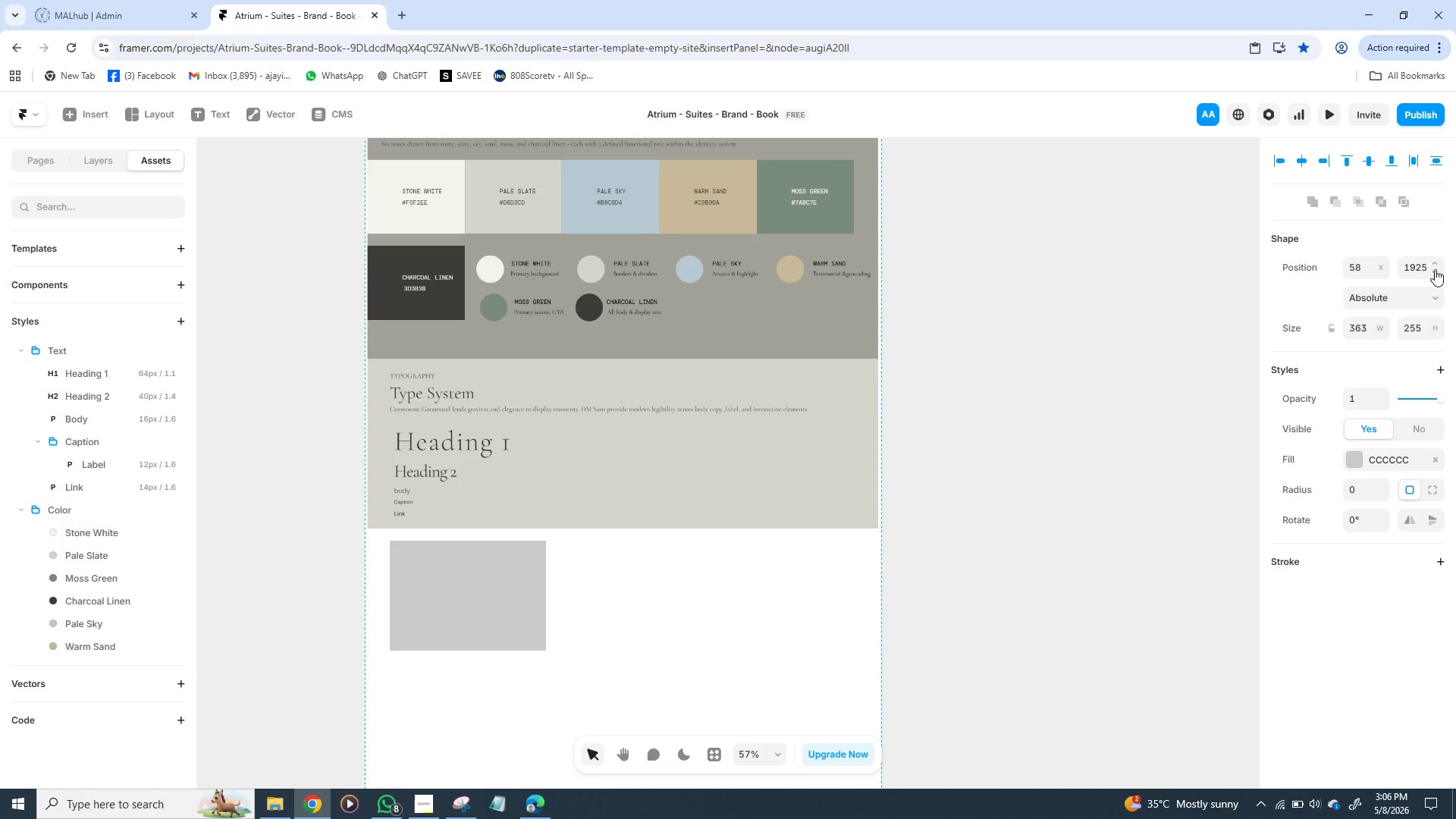 
triple_click([1435, 269])
 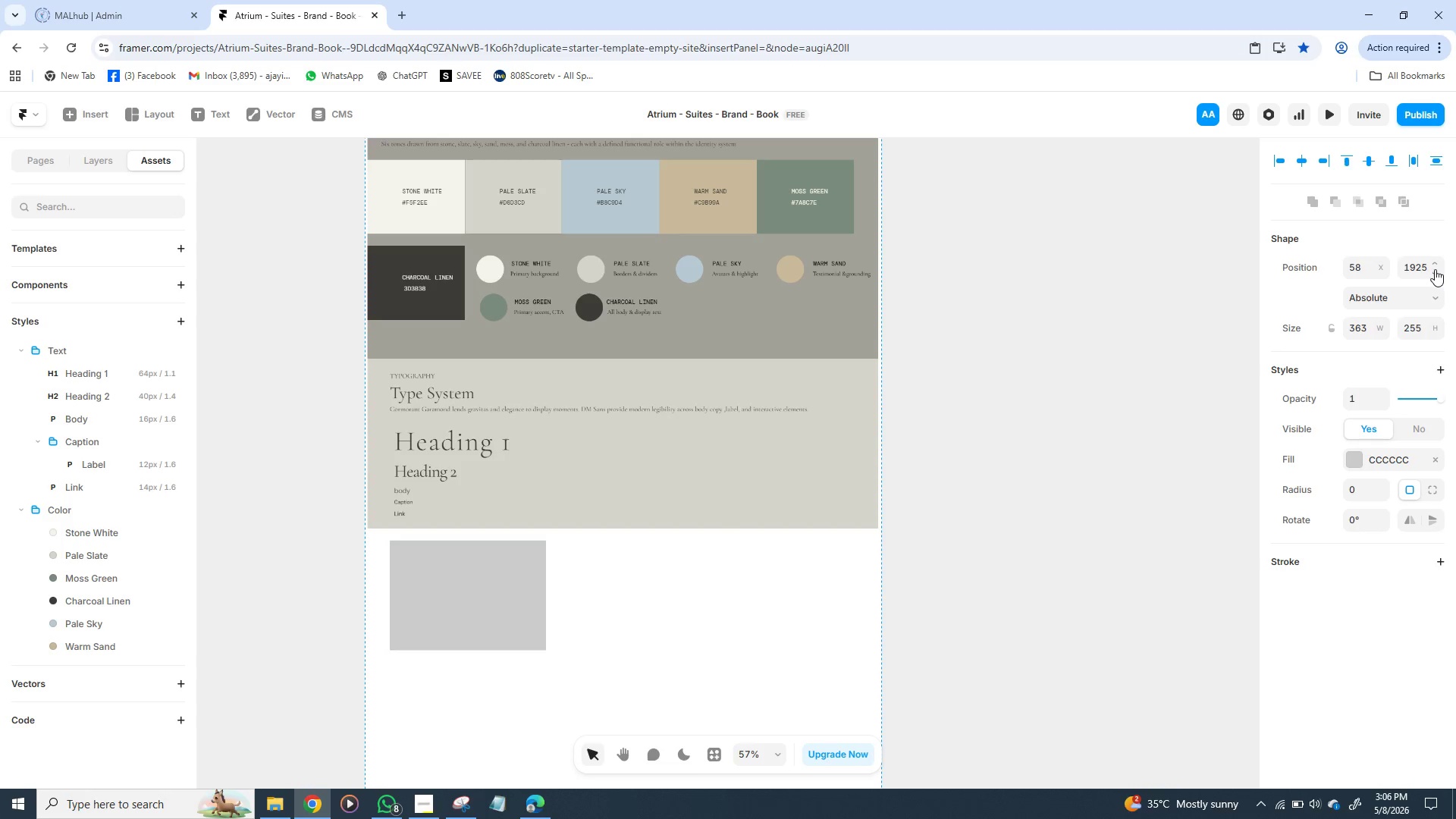 
triple_click([1435, 269])
 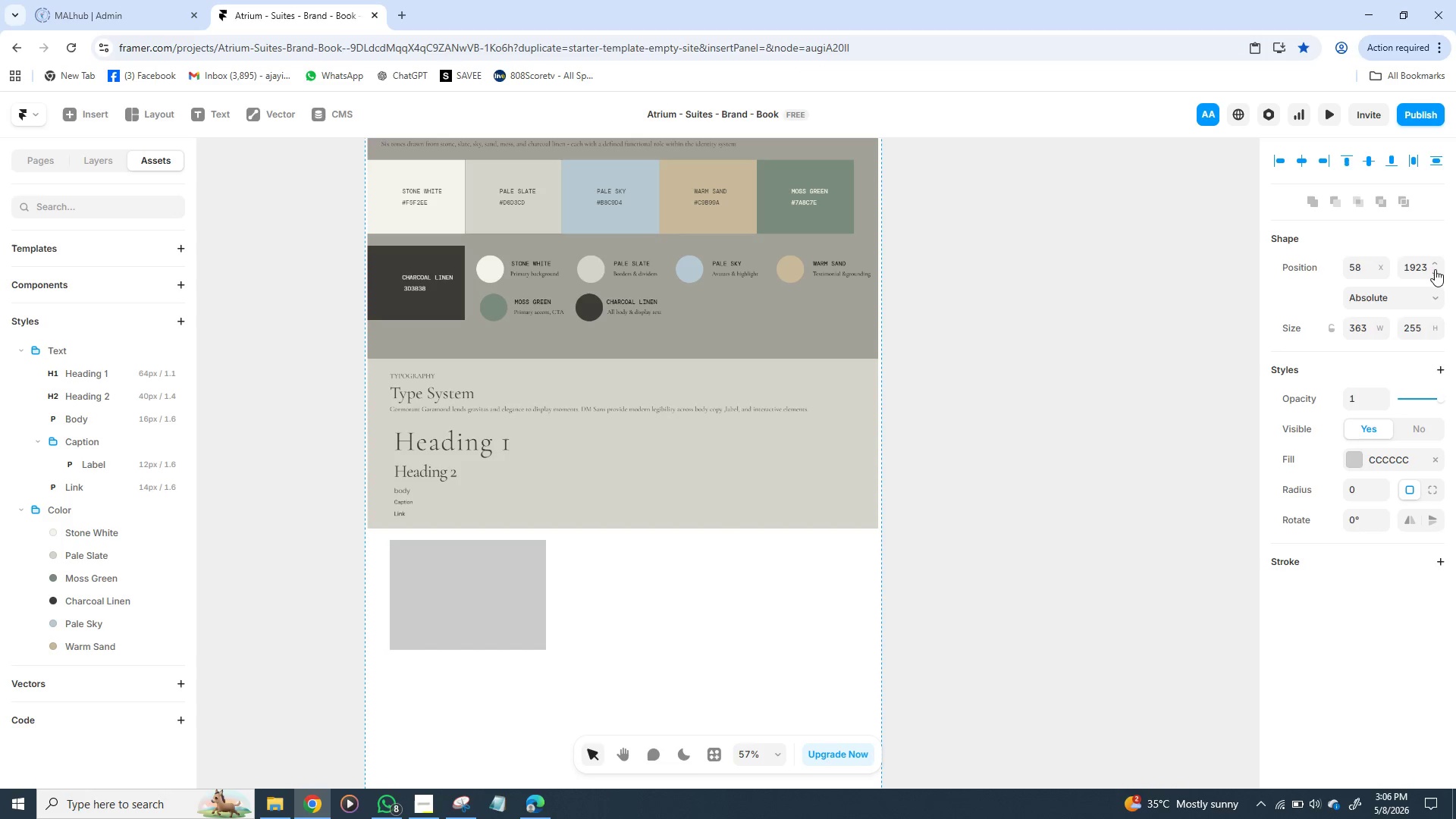 
triple_click([1435, 269])
 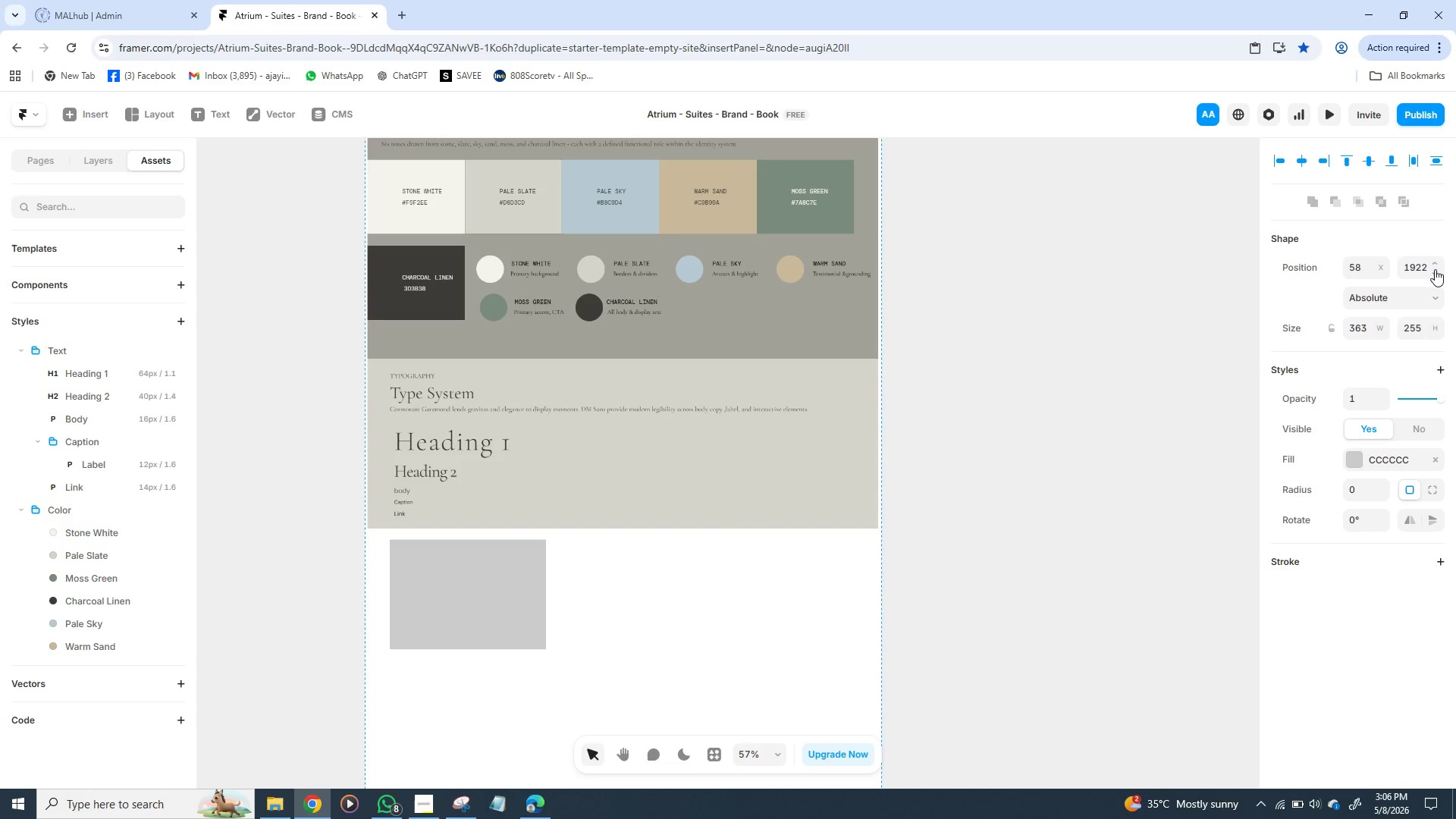 
triple_click([1435, 269])
 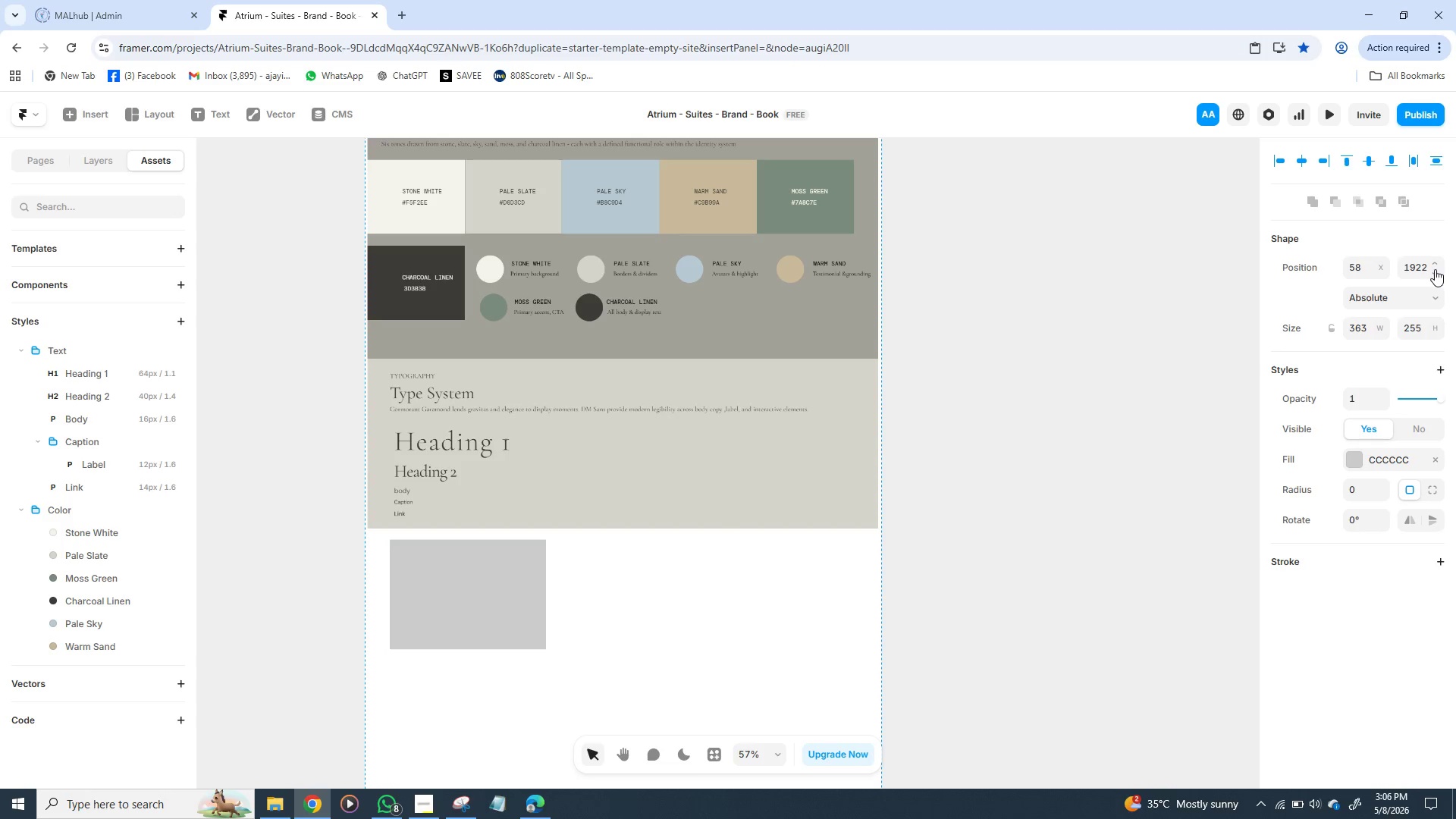 
triple_click([1435, 269])
 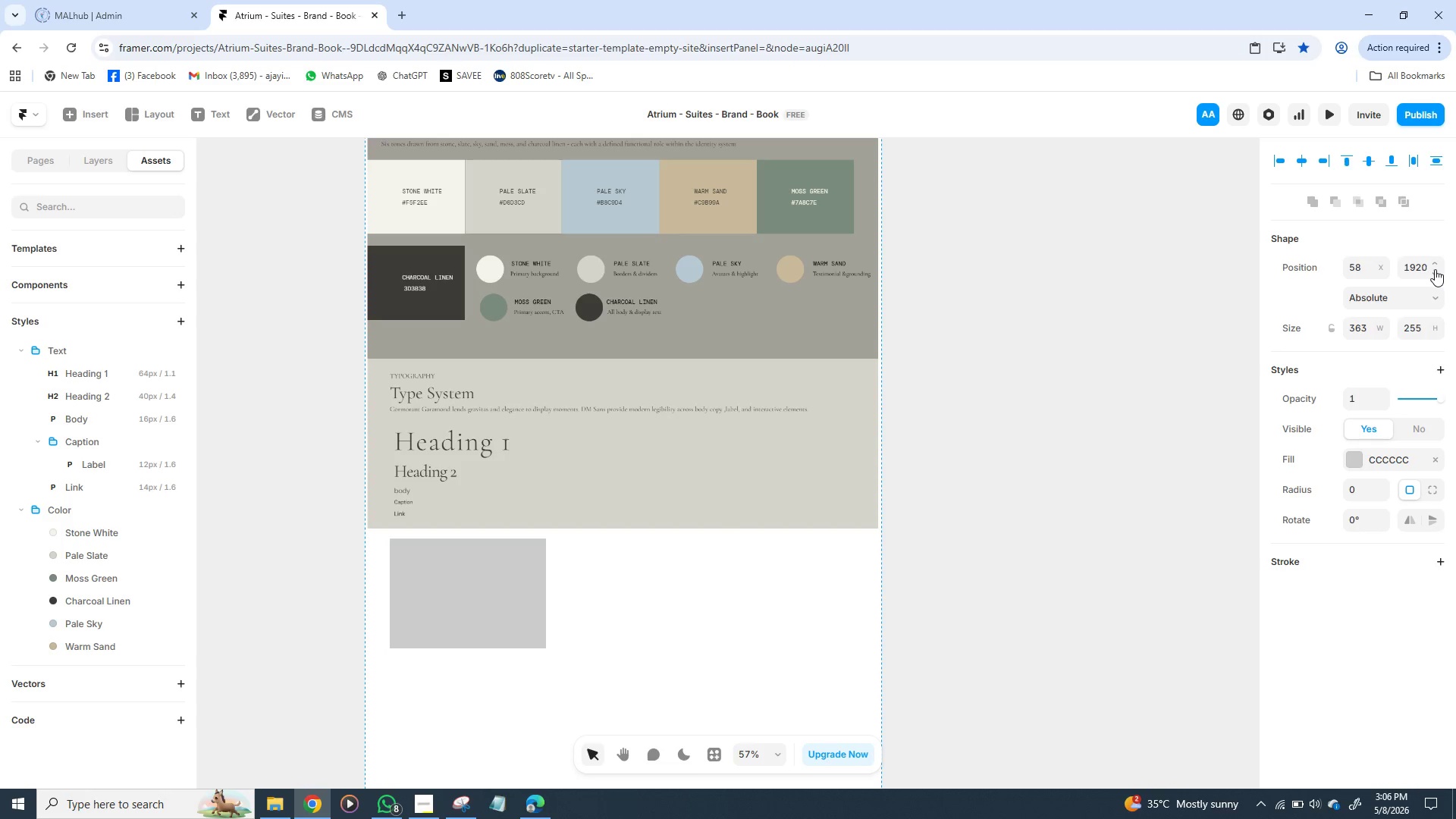 
triple_click([1435, 269])
 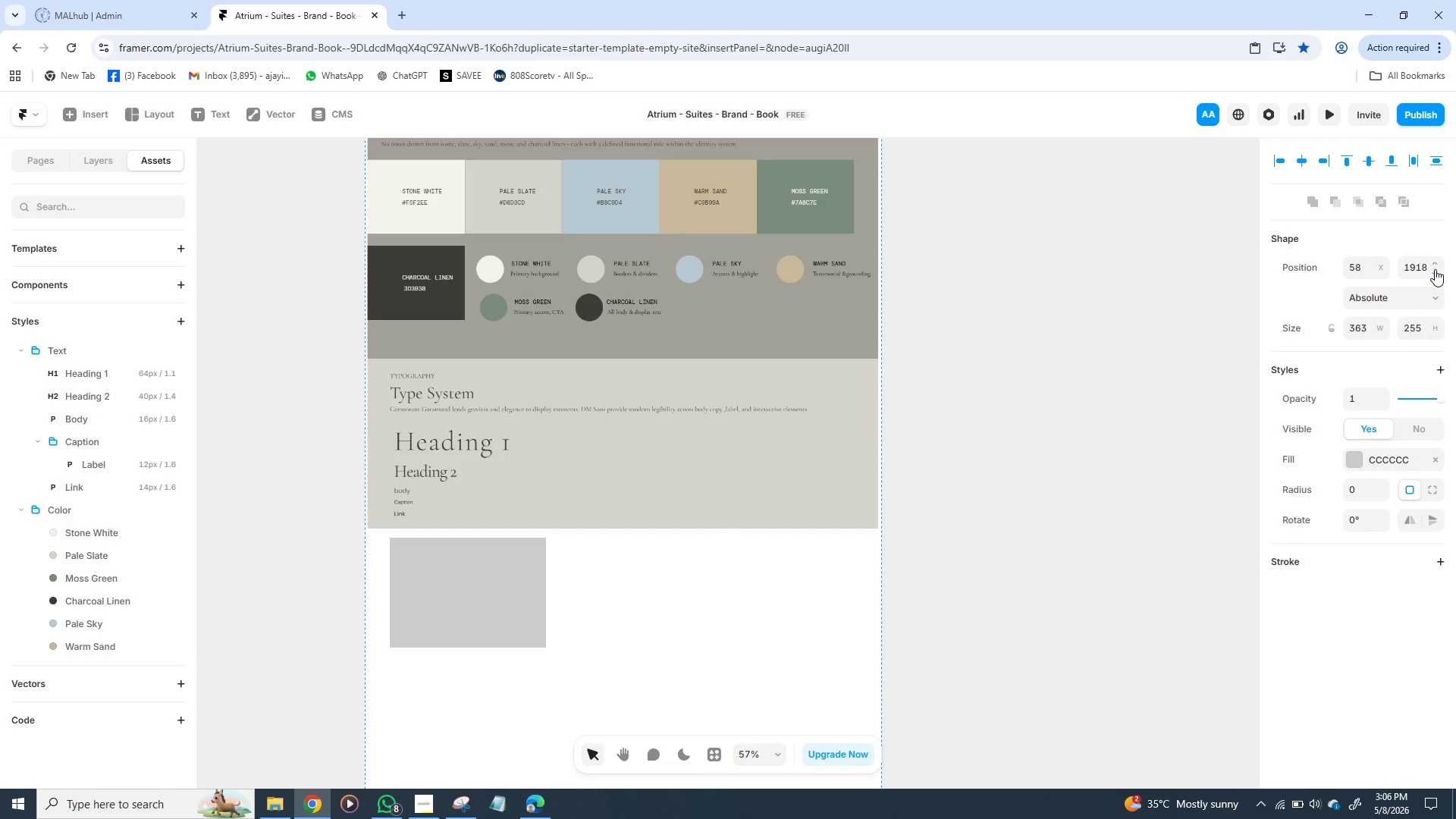 
triple_click([1435, 269])
 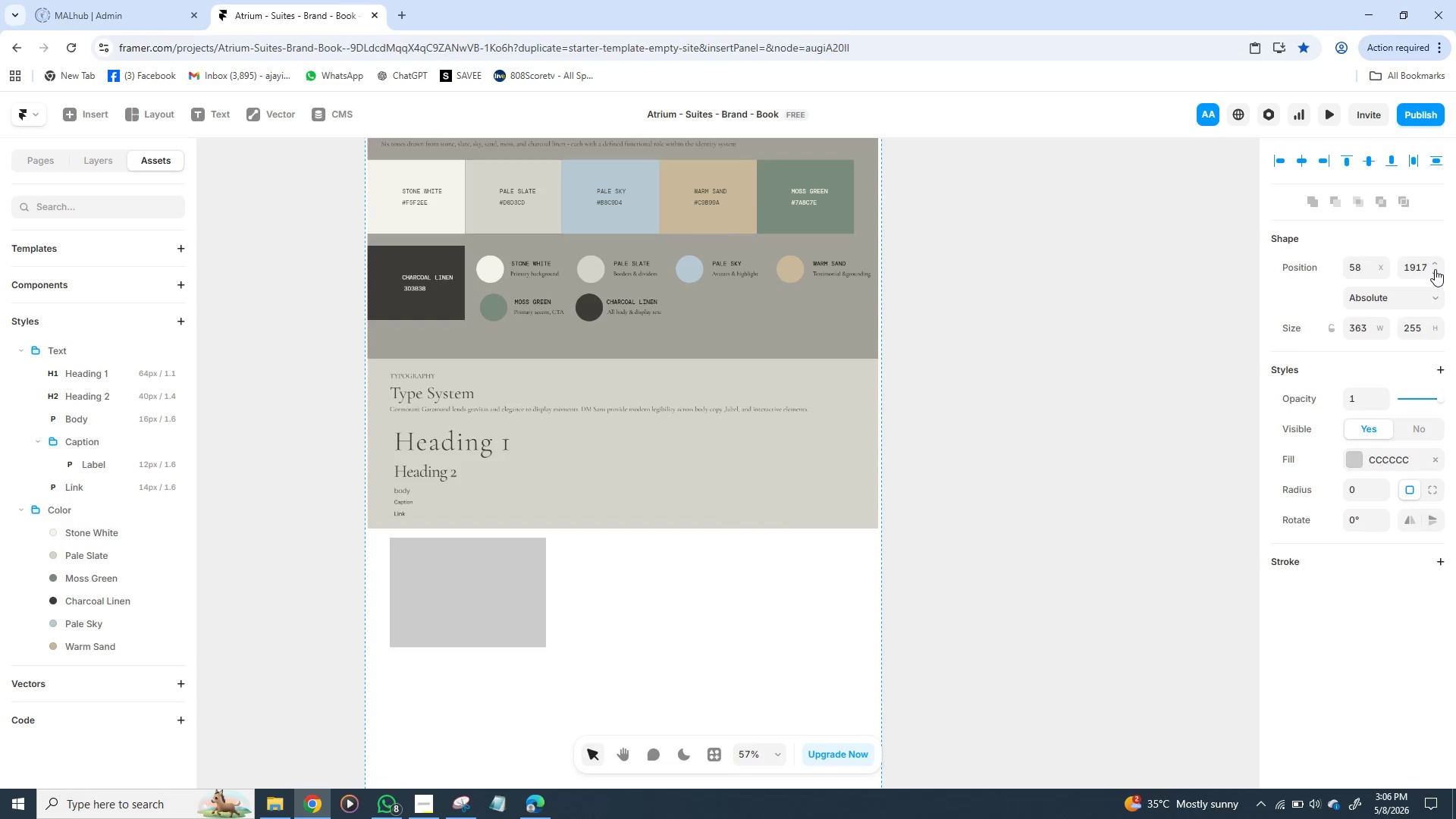 
triple_click([1435, 269])
 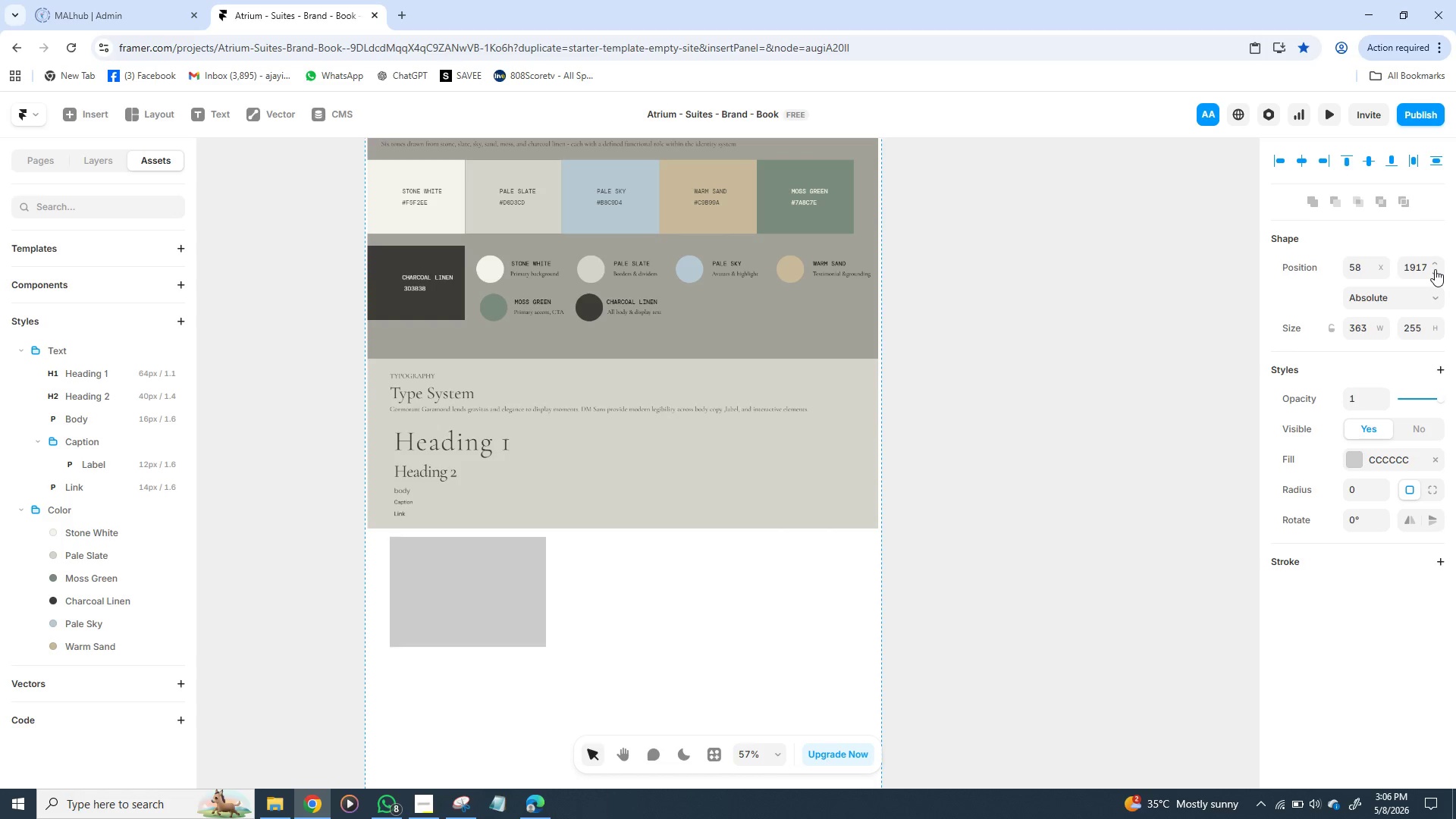 
triple_click([1435, 269])
 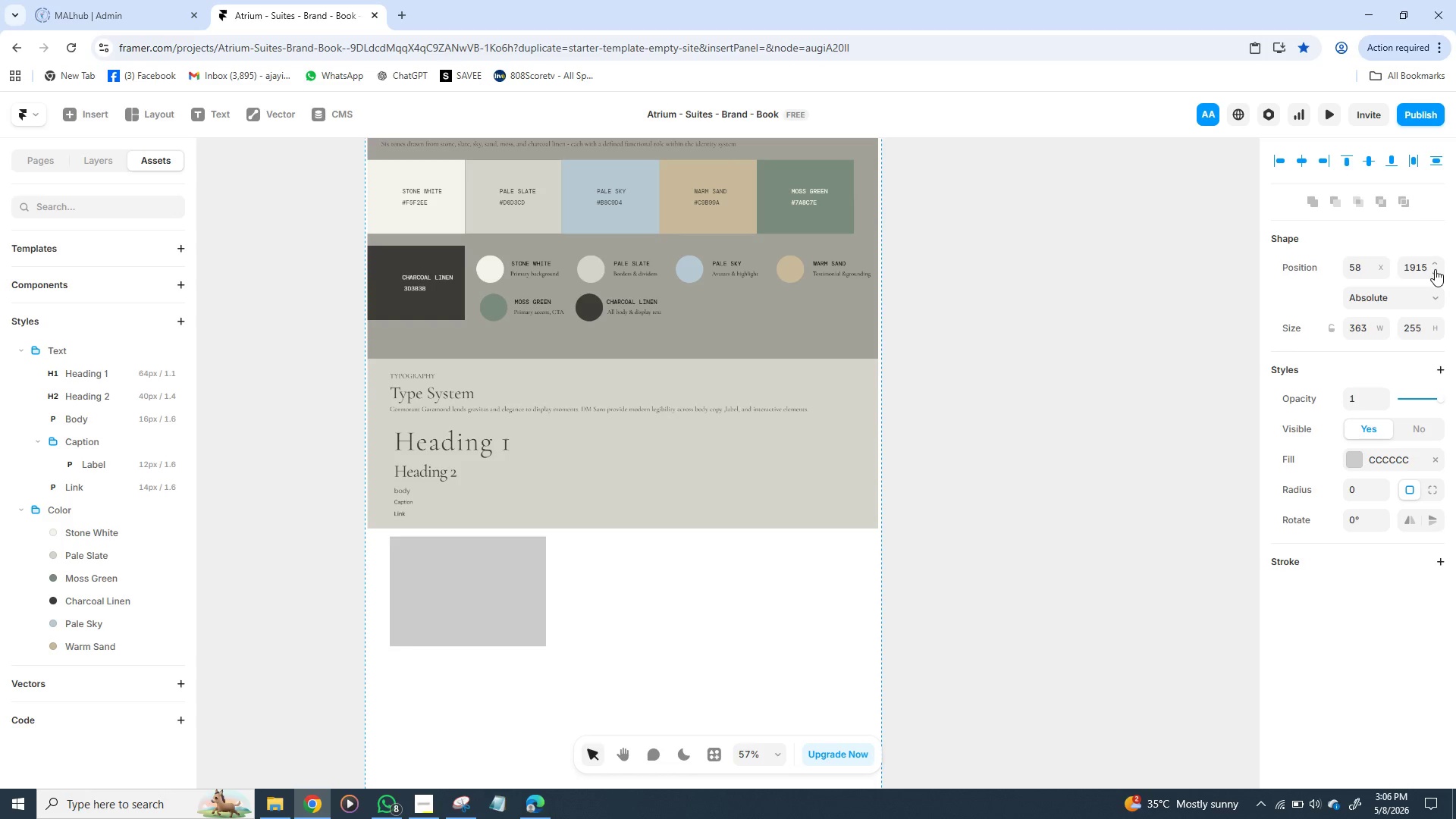 
triple_click([1435, 269])
 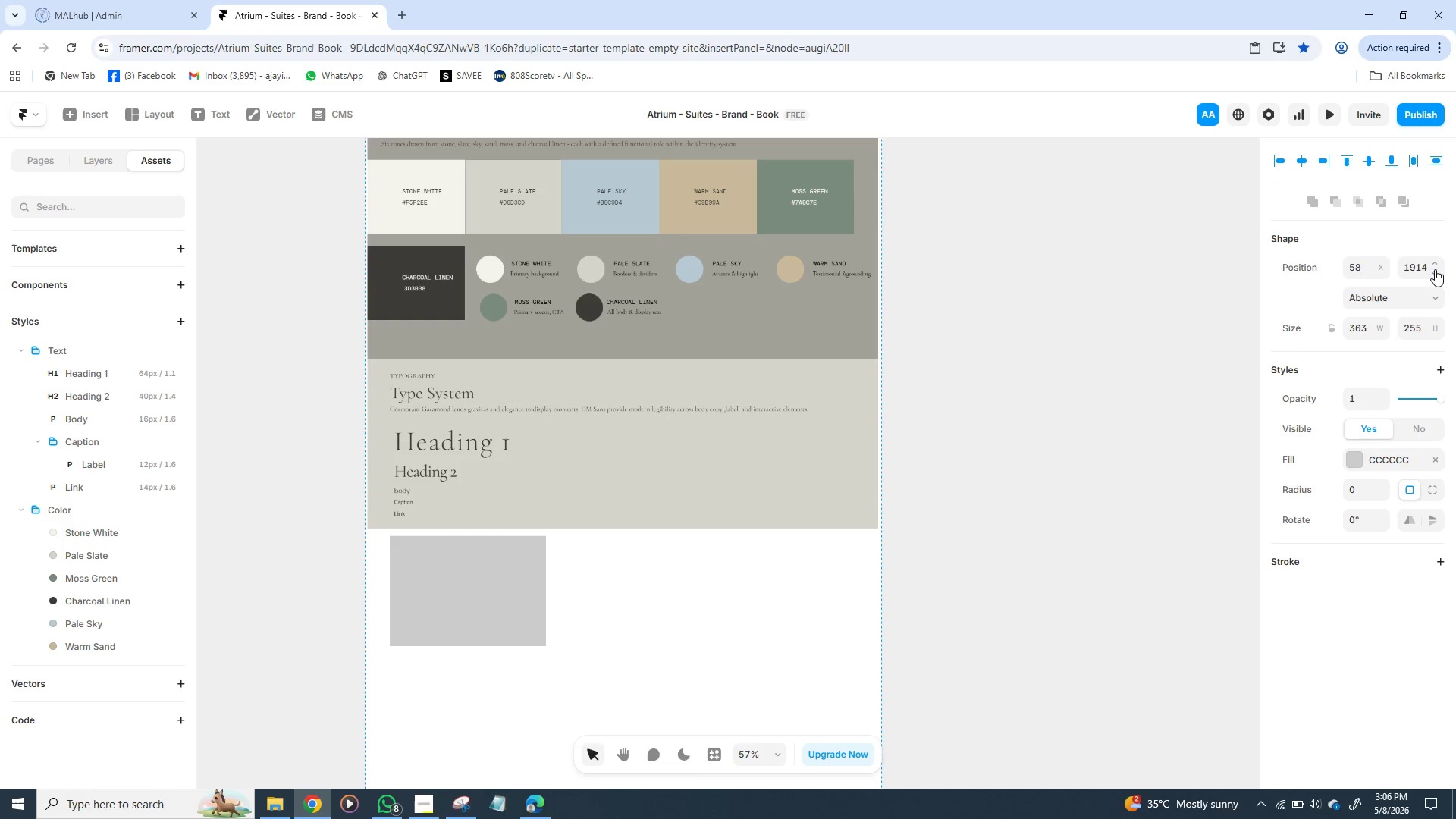 
triple_click([1435, 269])
 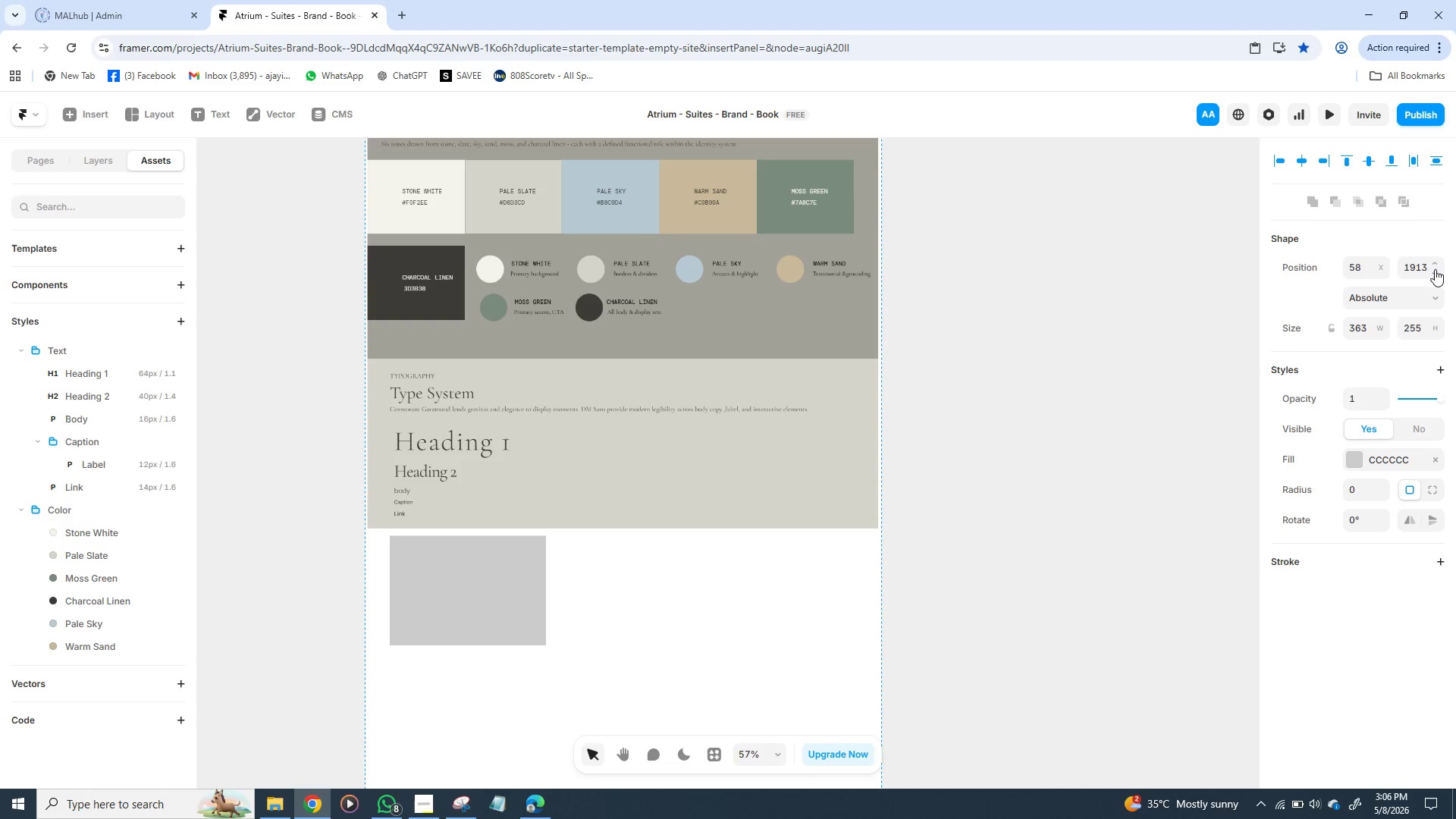 
triple_click([1435, 269])
 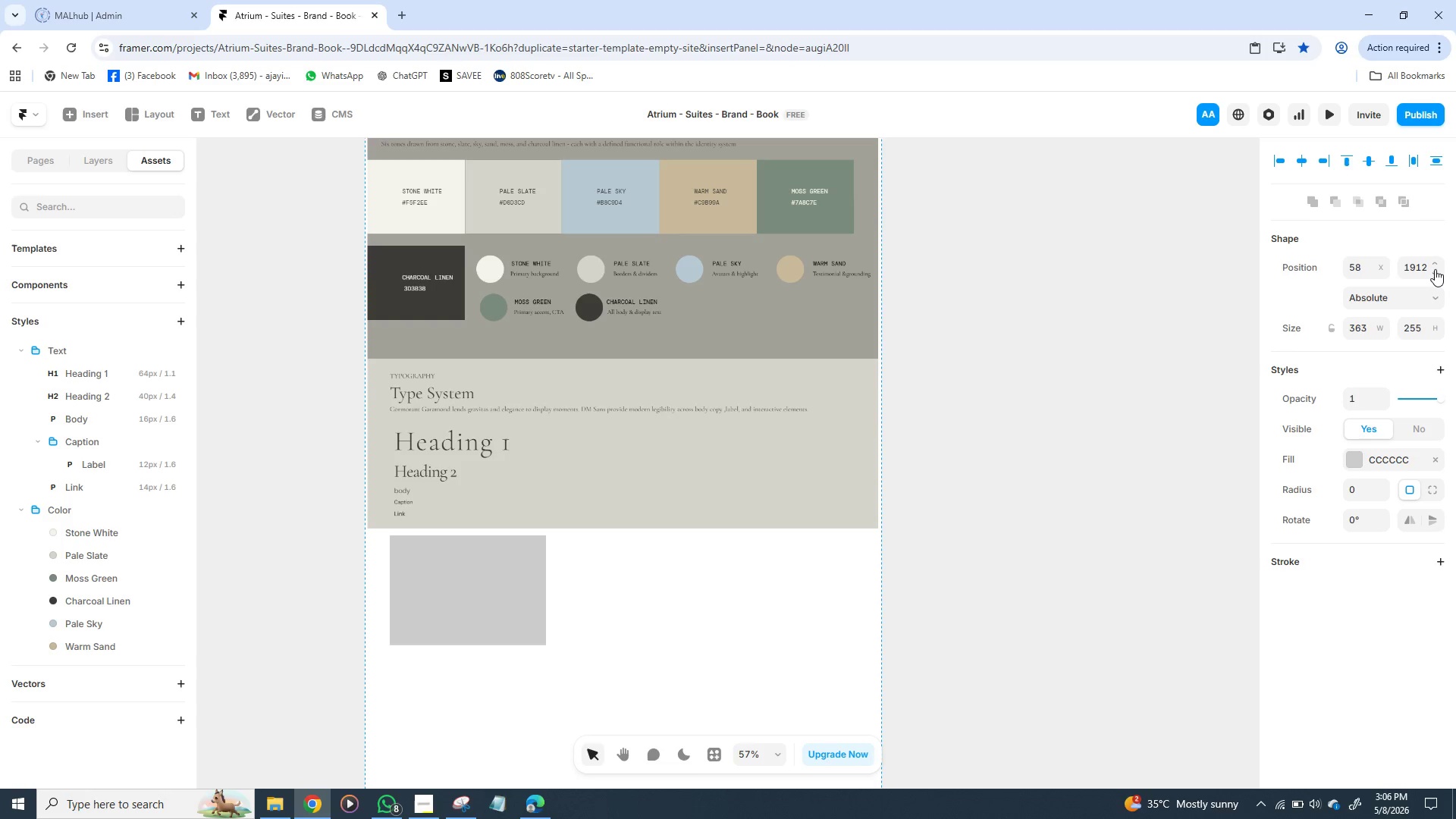 
triple_click([1435, 269])
 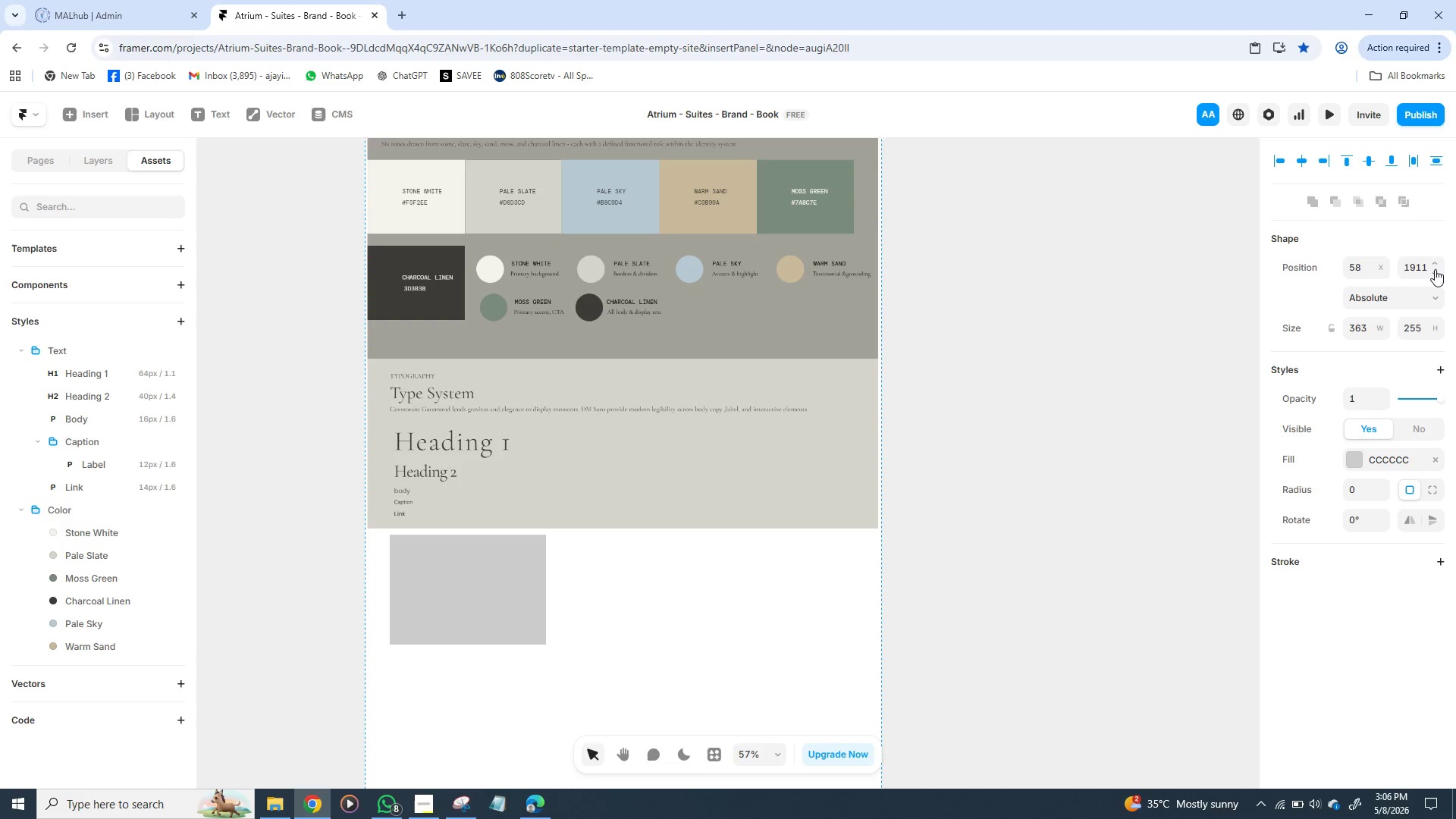 
triple_click([1435, 269])
 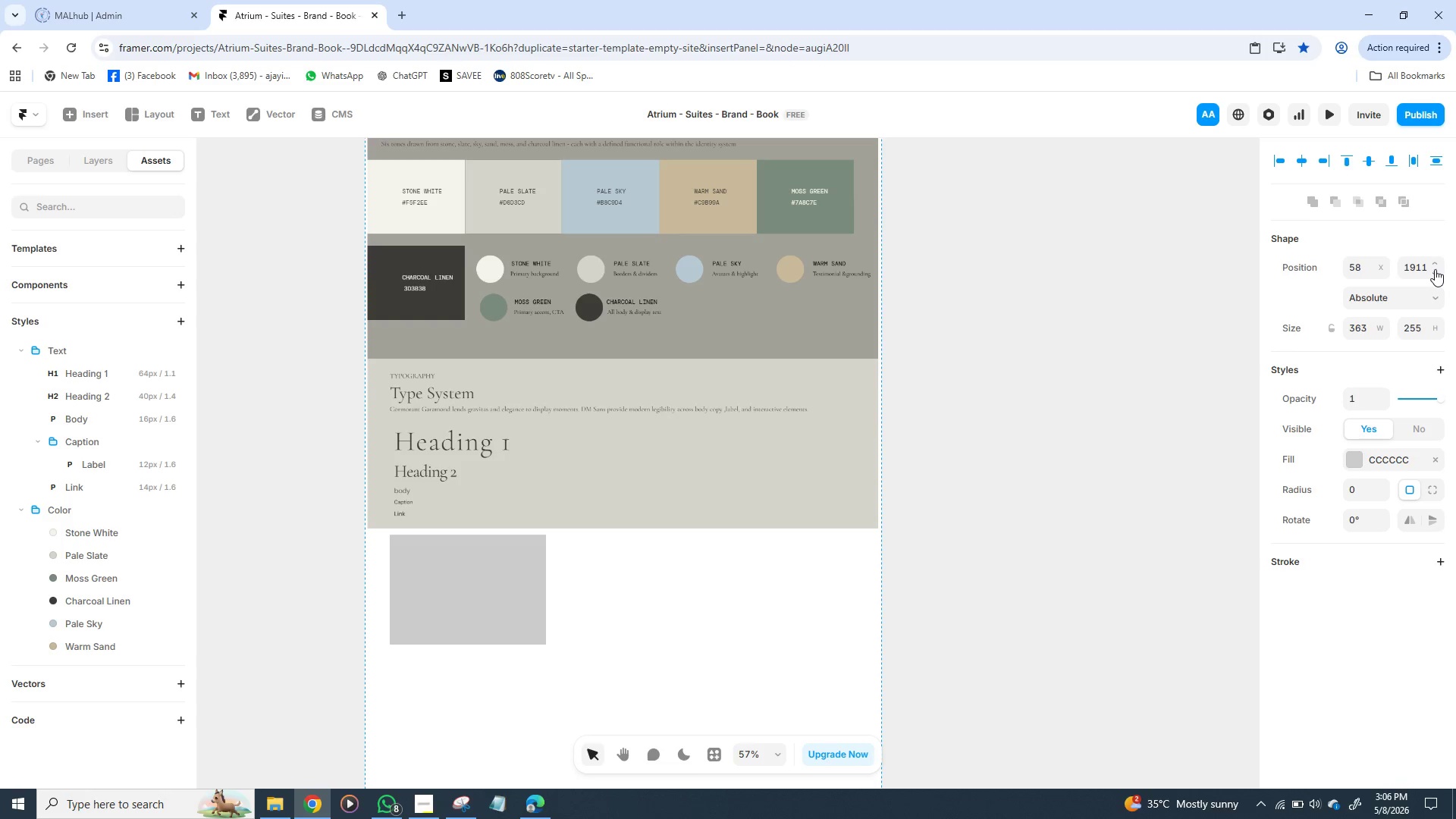 
triple_click([1435, 269])
 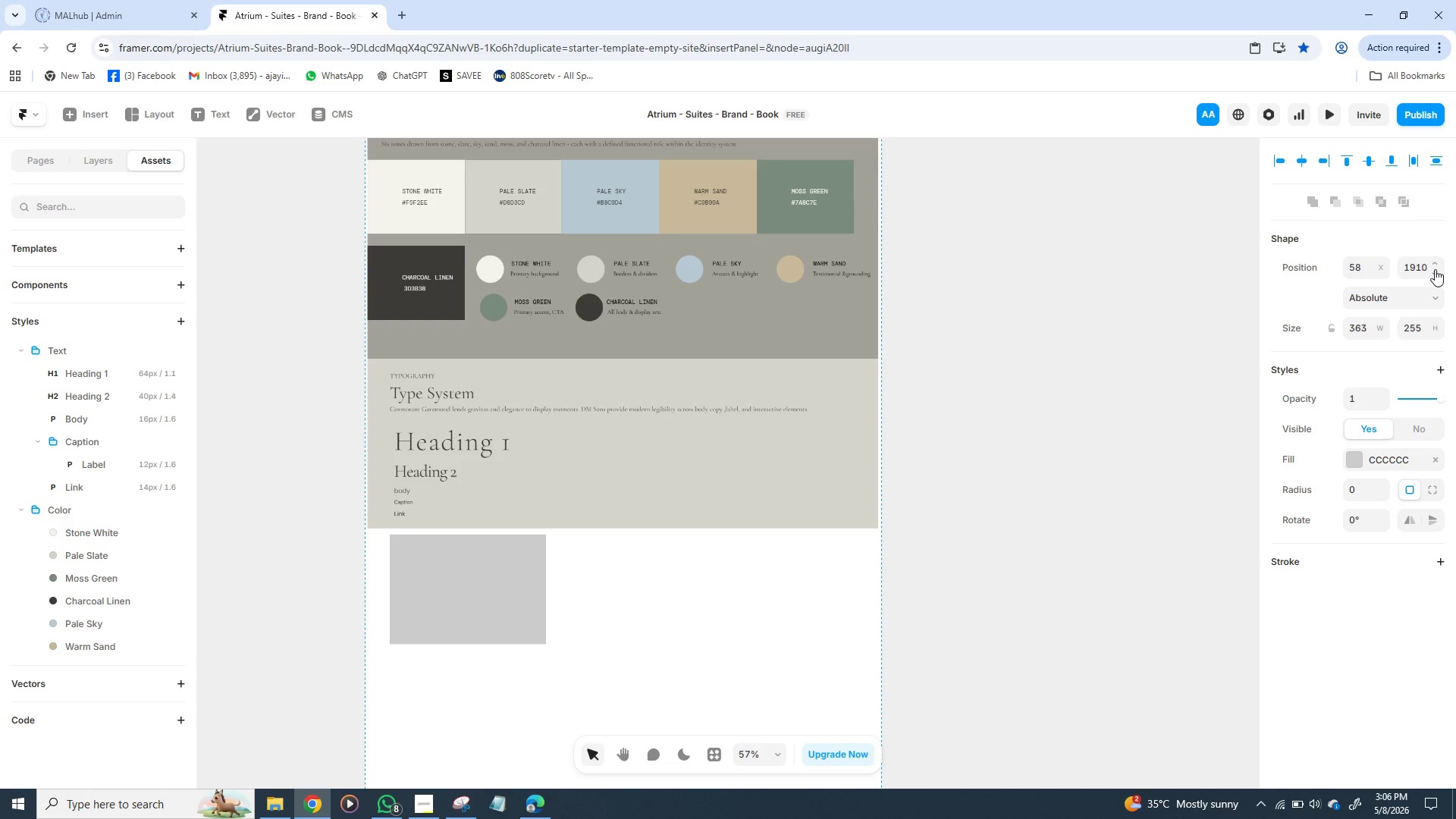 
triple_click([1435, 269])
 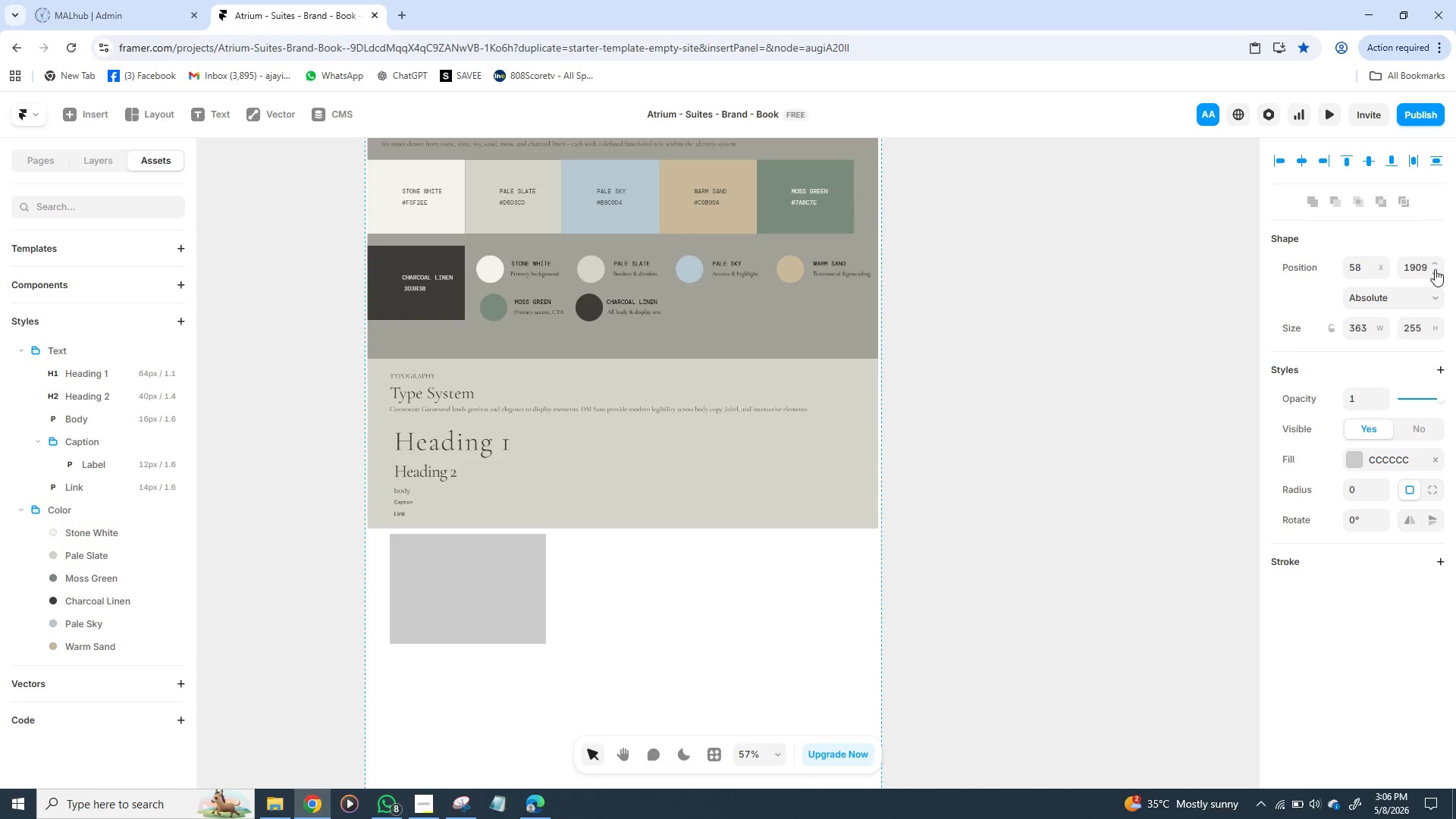 
triple_click([1435, 269])
 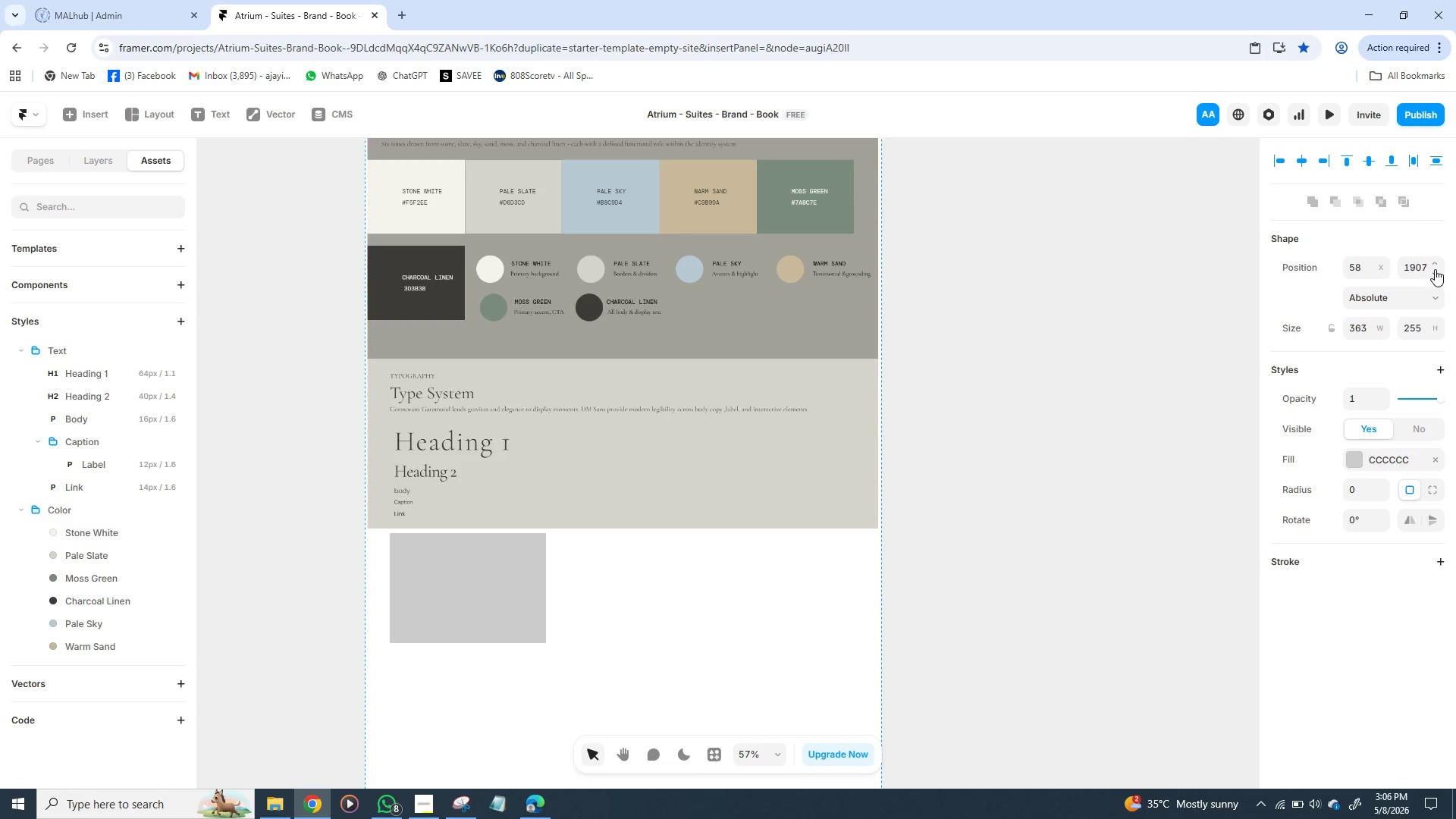 
triple_click([1435, 269])
 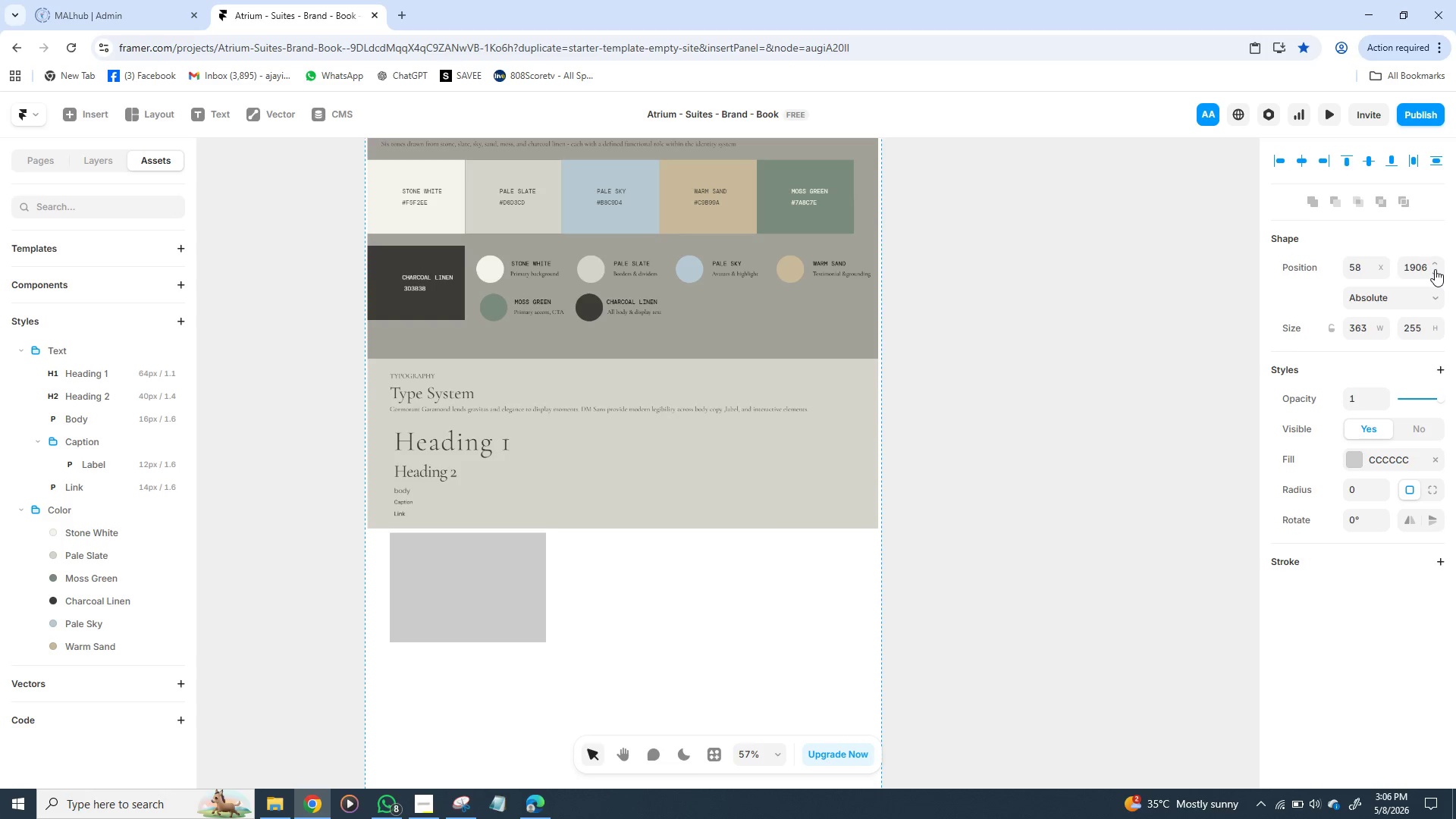 
triple_click([1435, 269])
 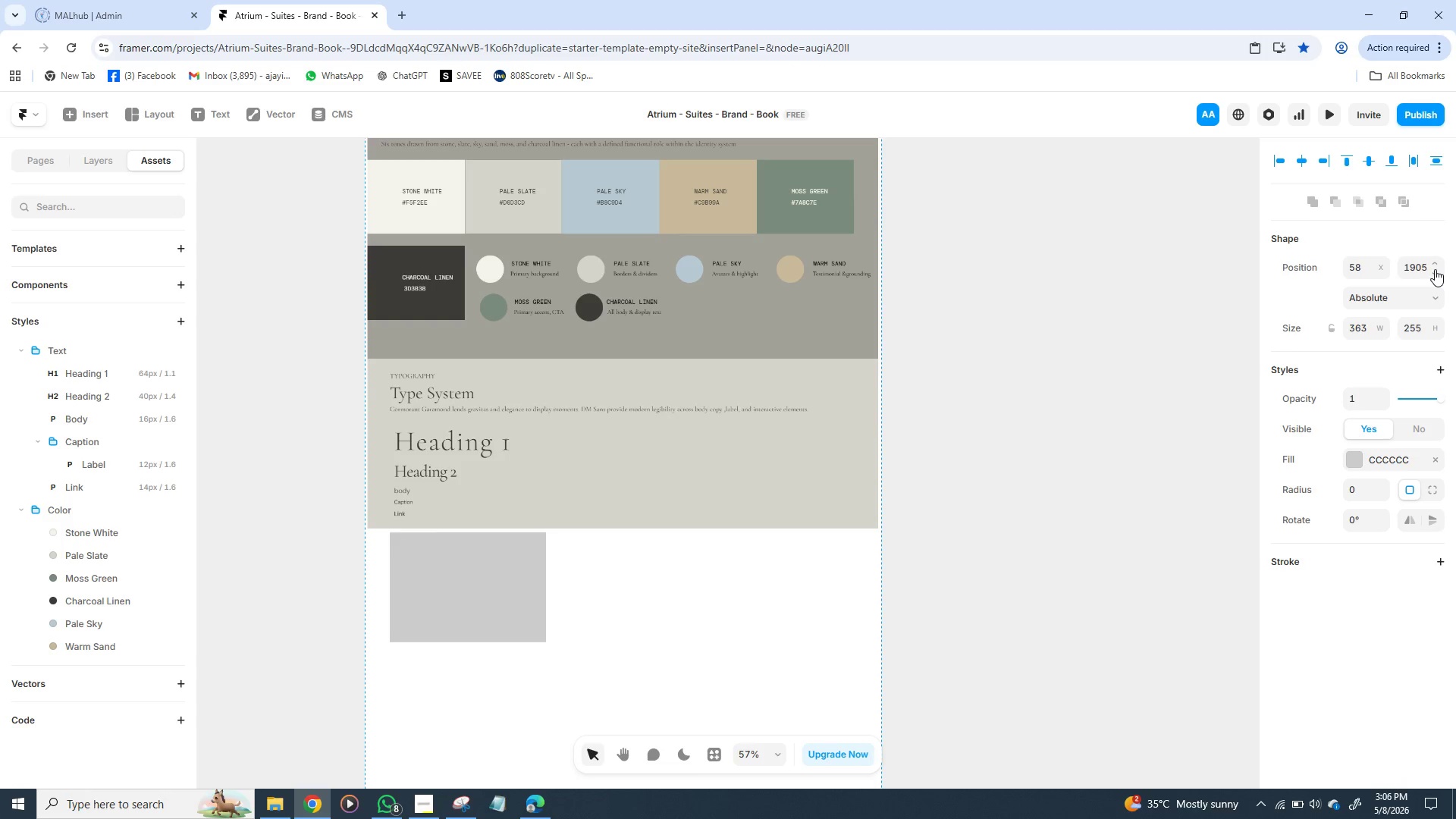 
triple_click([1435, 269])
 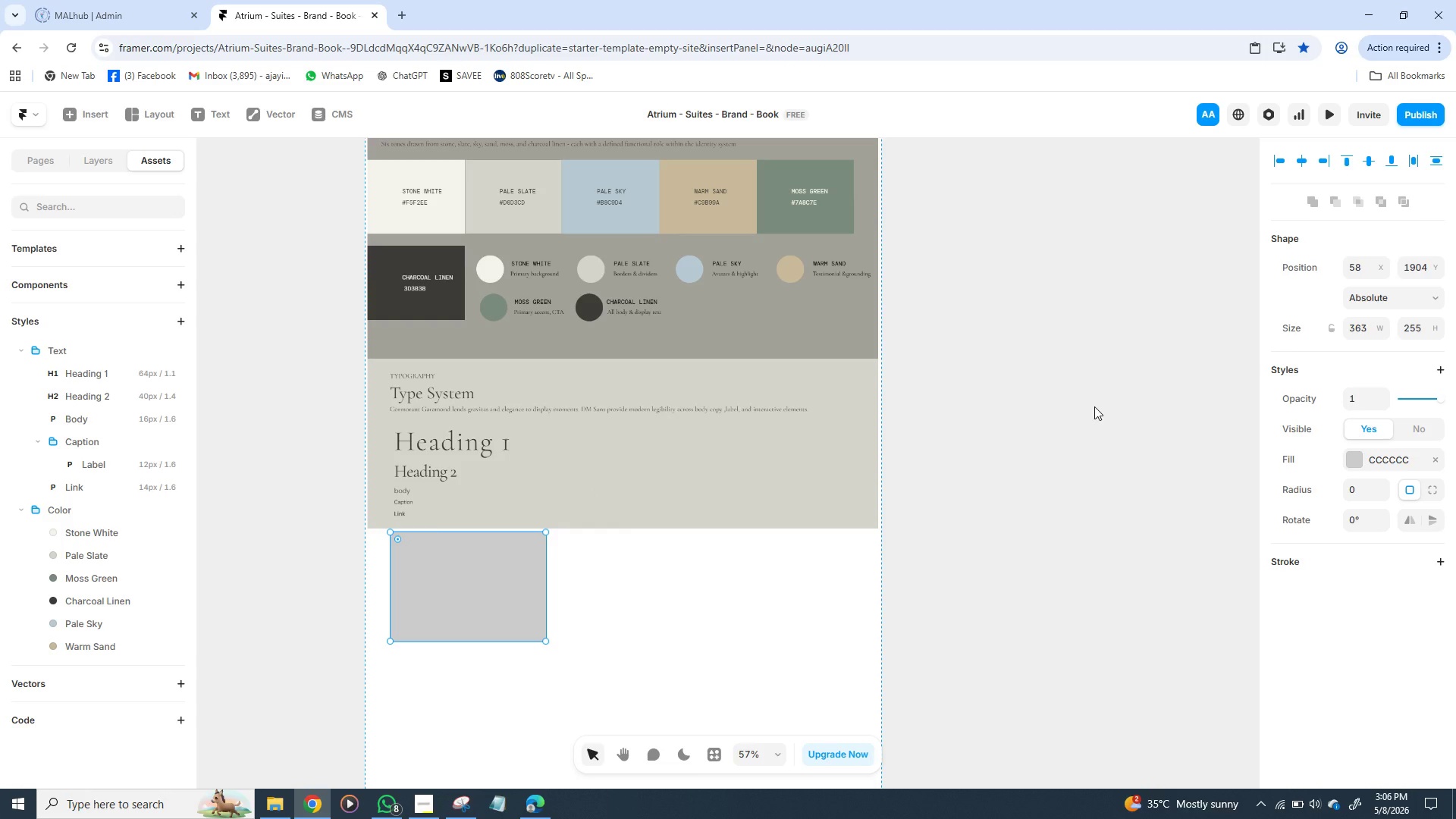 
wait(7.97)
 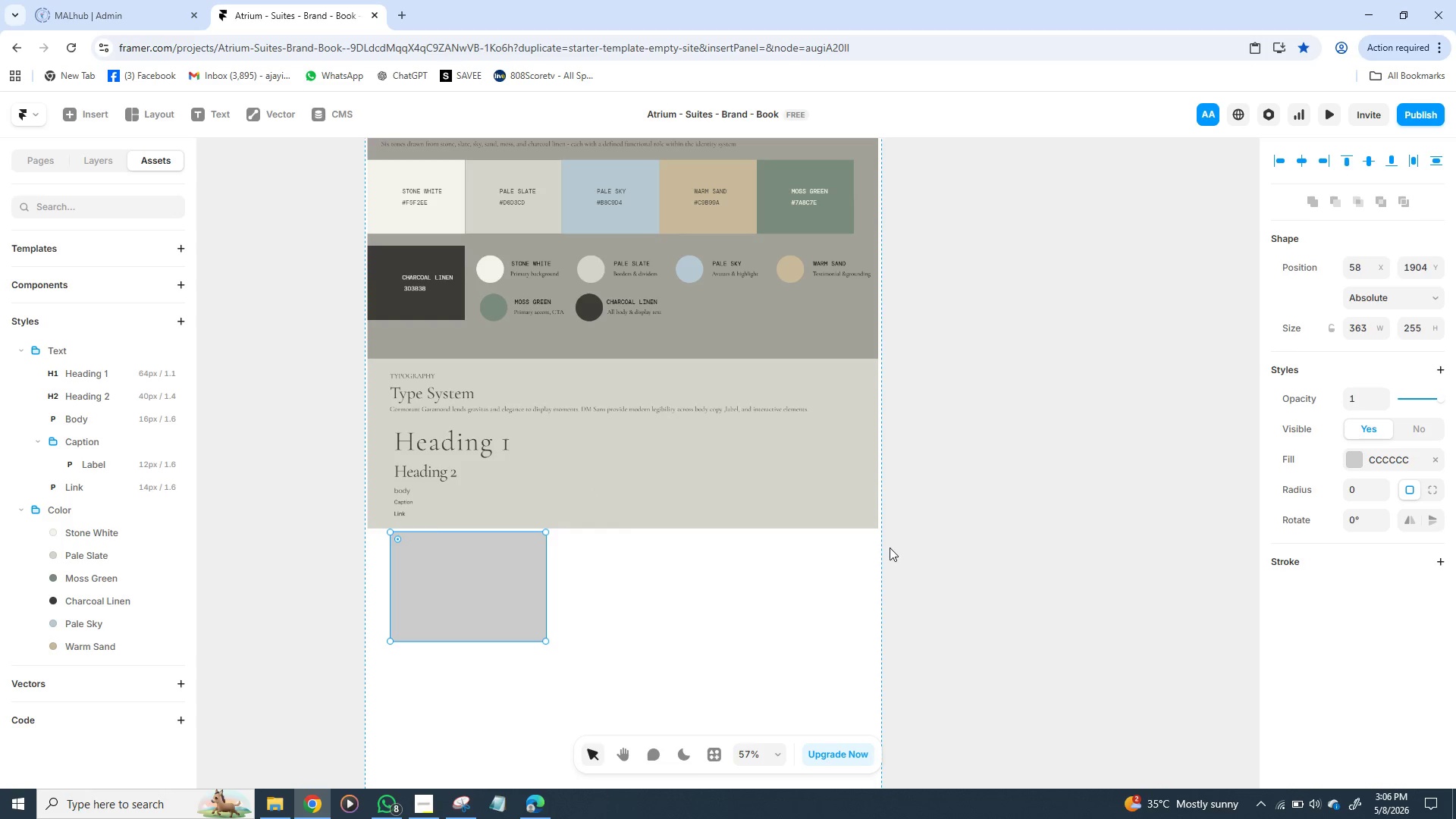 
left_click_drag(start_coordinate=[453, 598], to_coordinate=[451, 617])
 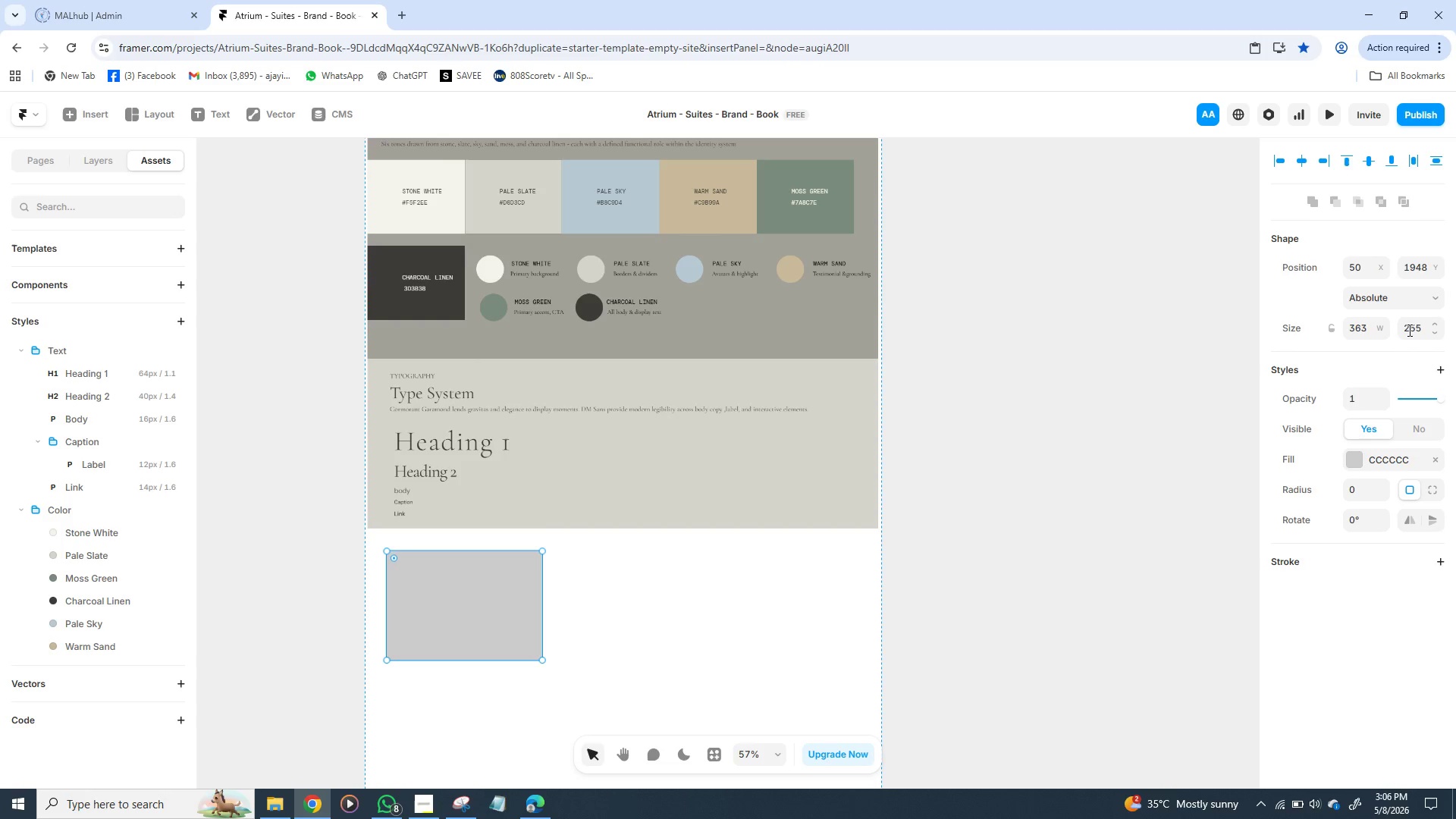 
left_click([1419, 326])
 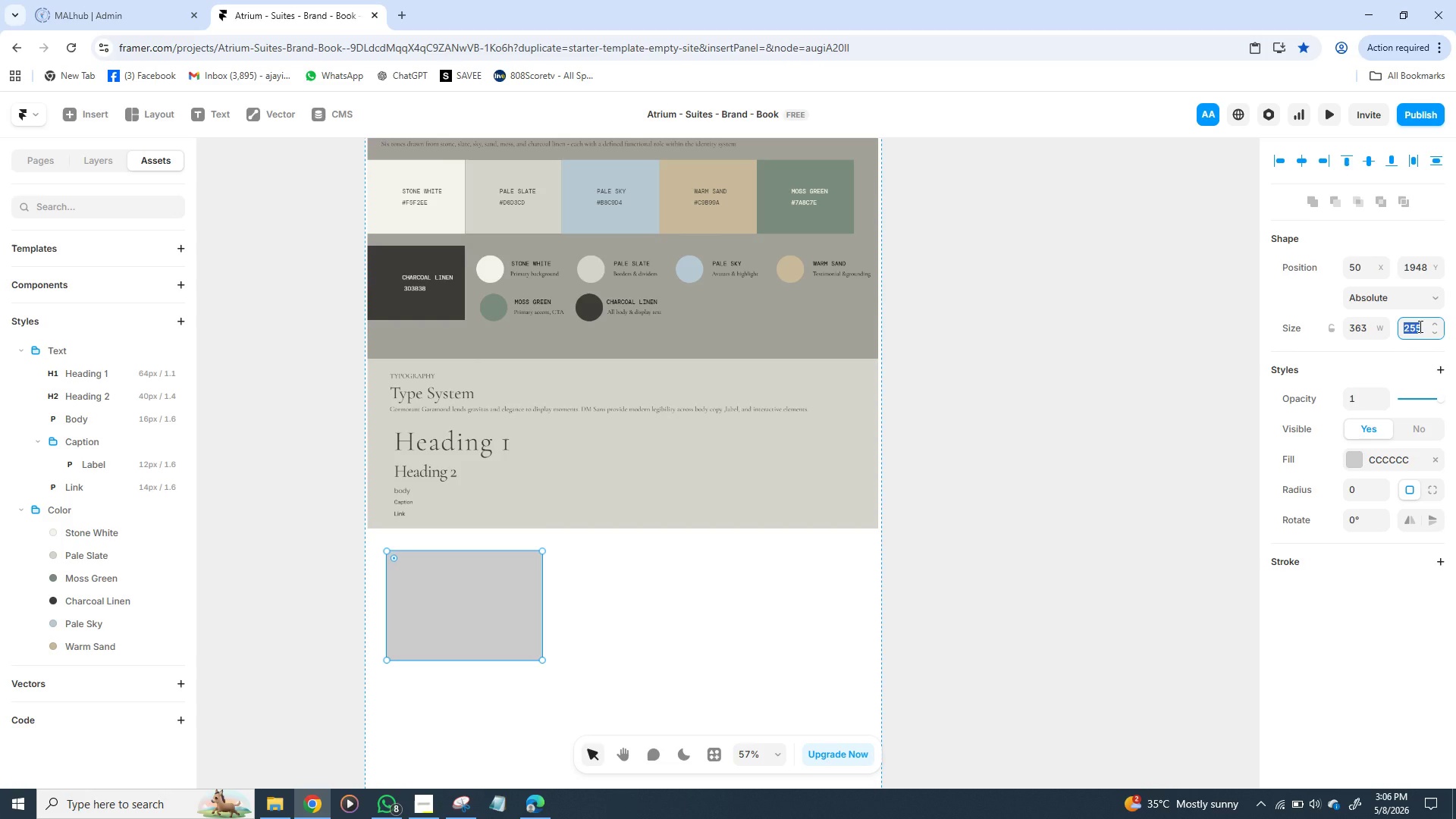 
type(200)
 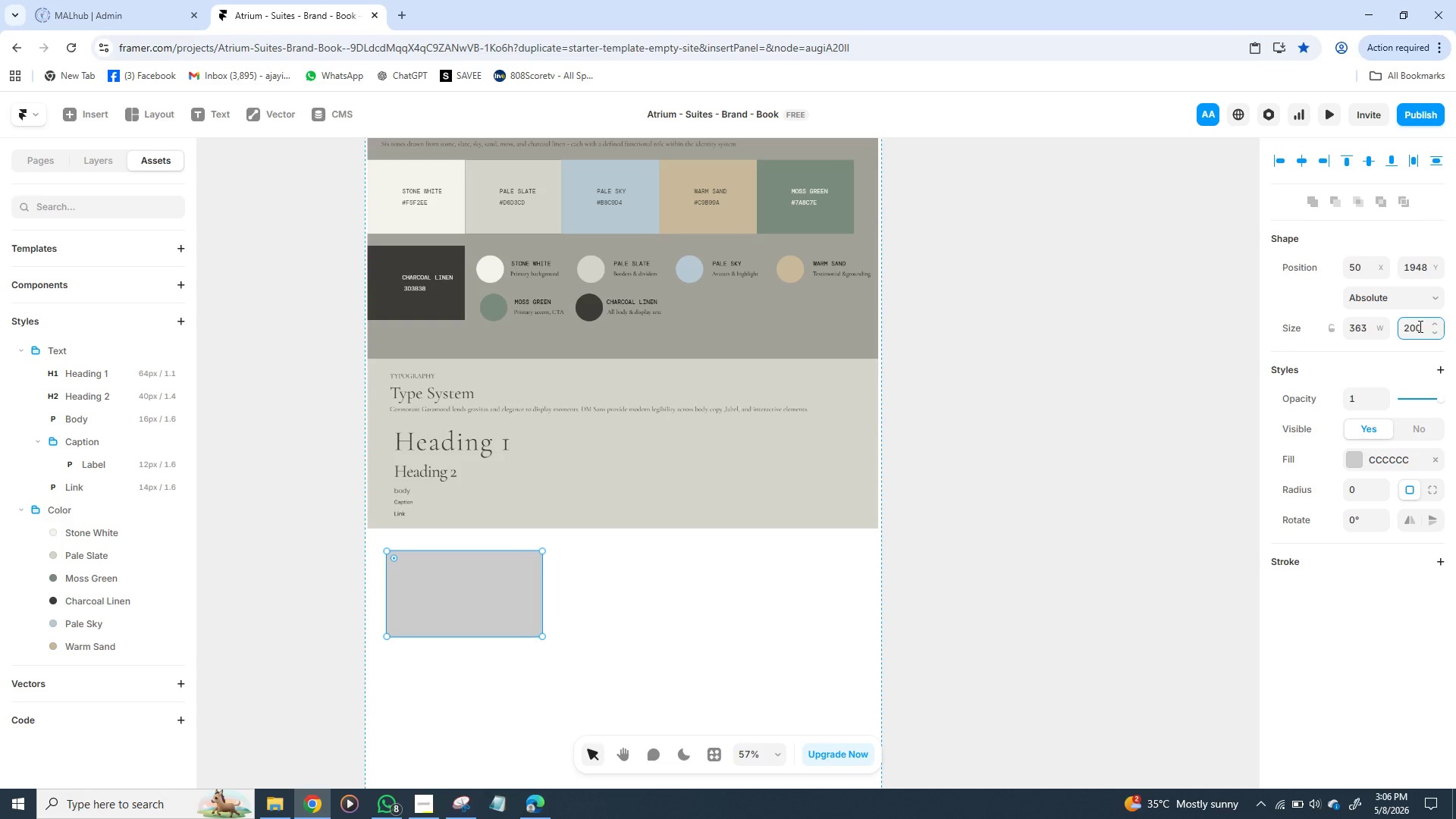 
key(Enter)
 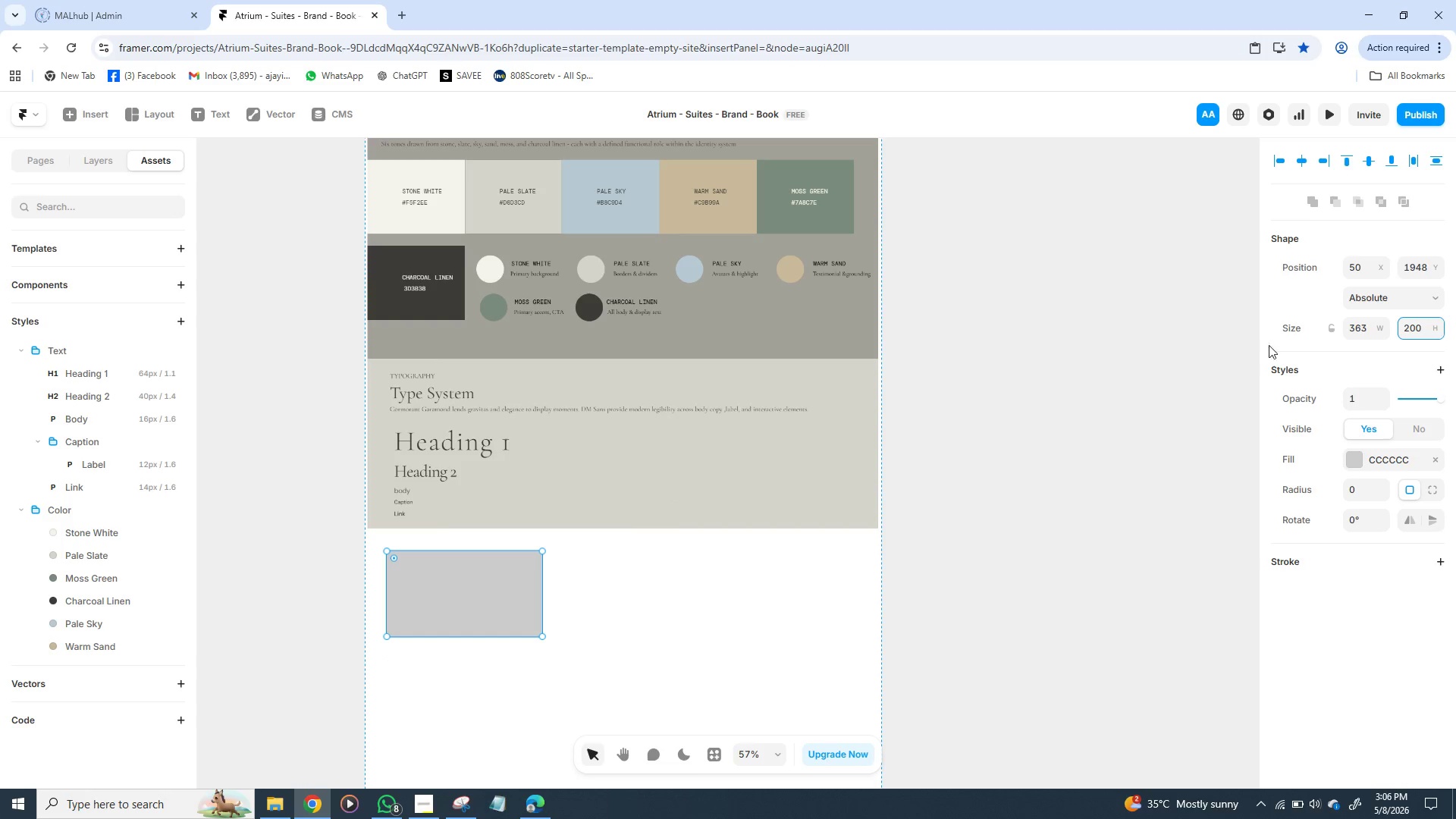 
wait(5.55)
 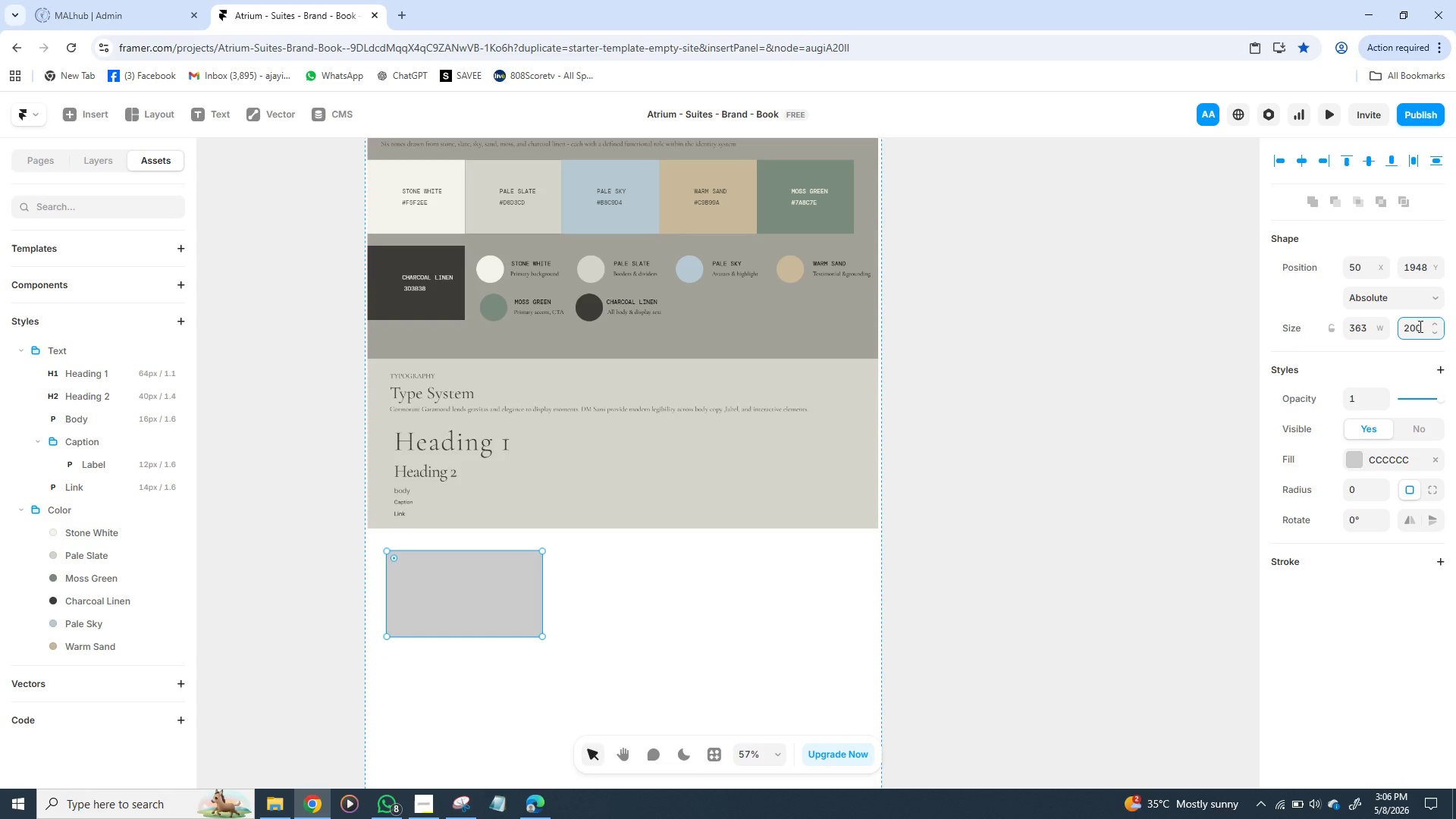 
left_click([1361, 328])
 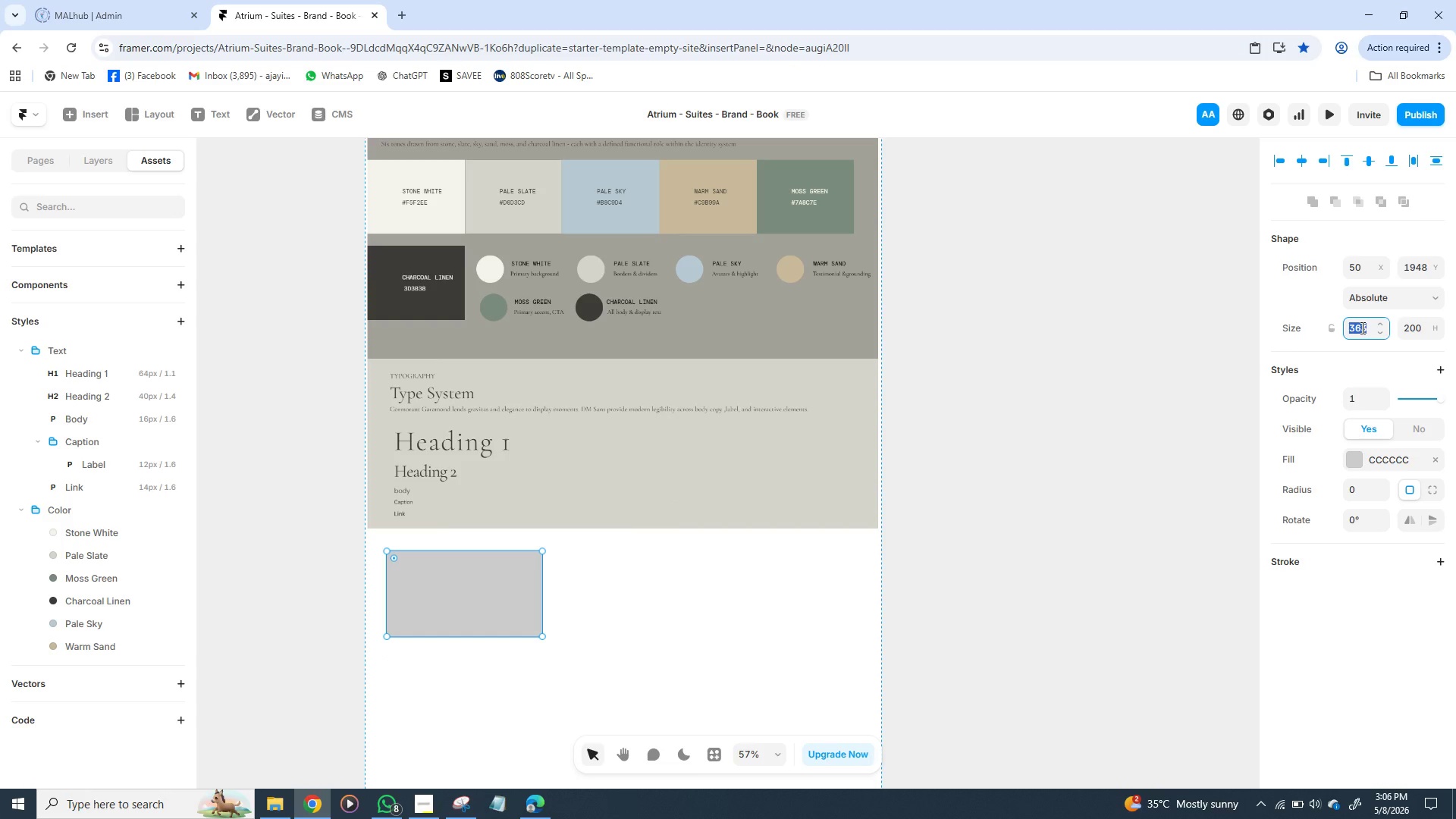 
wait(6.64)
 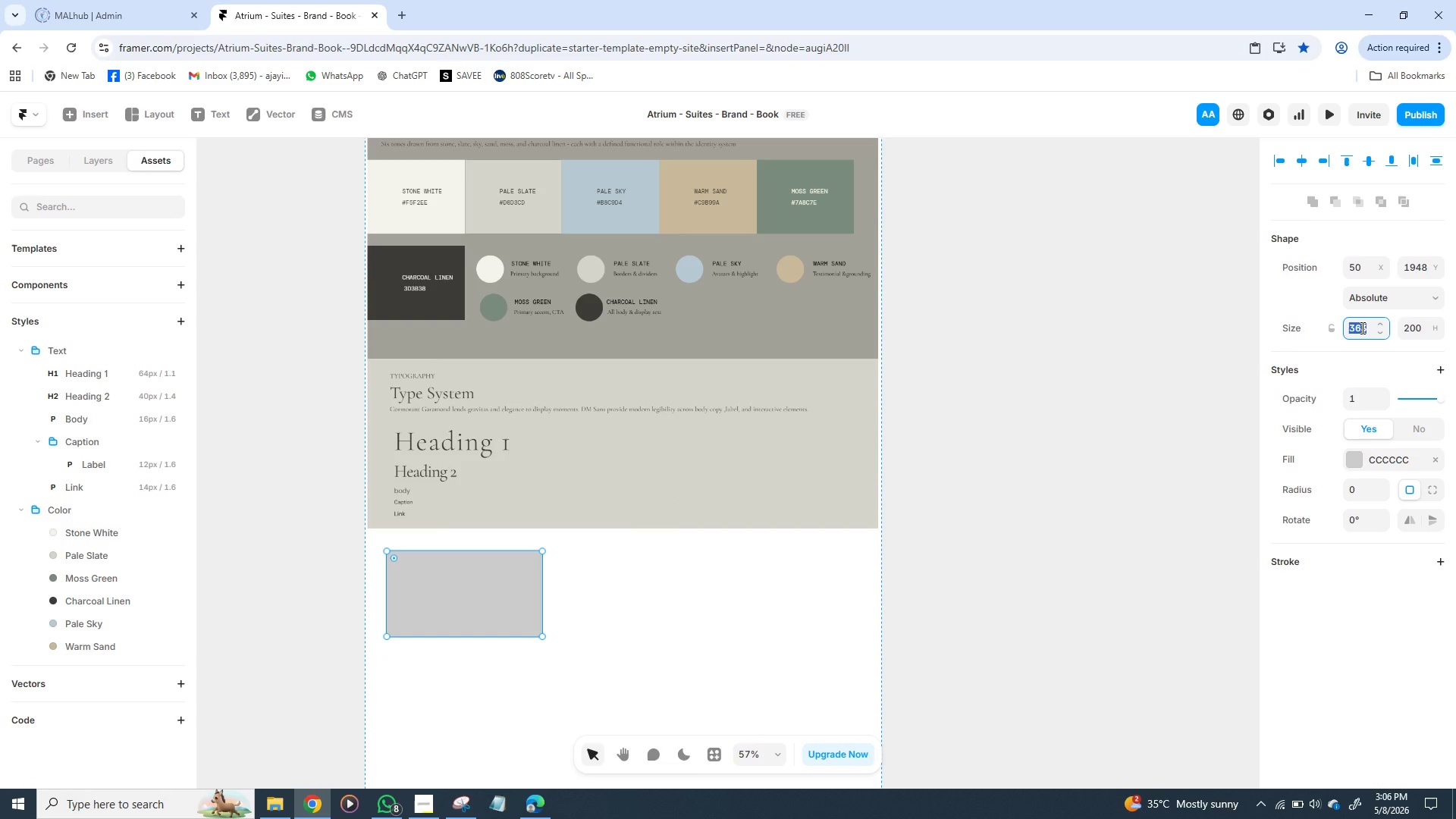 
type(52)
 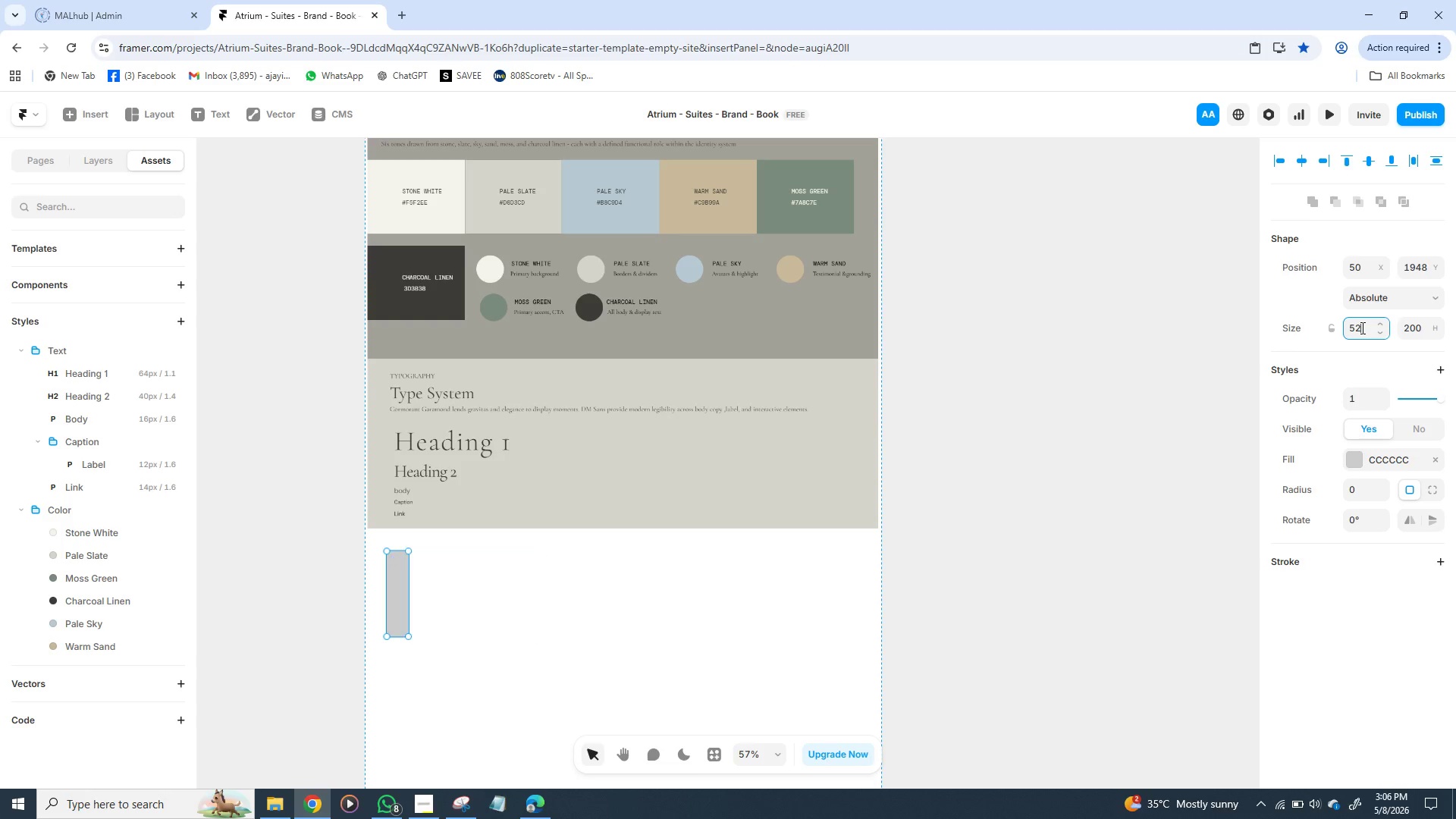 
key(Enter)
 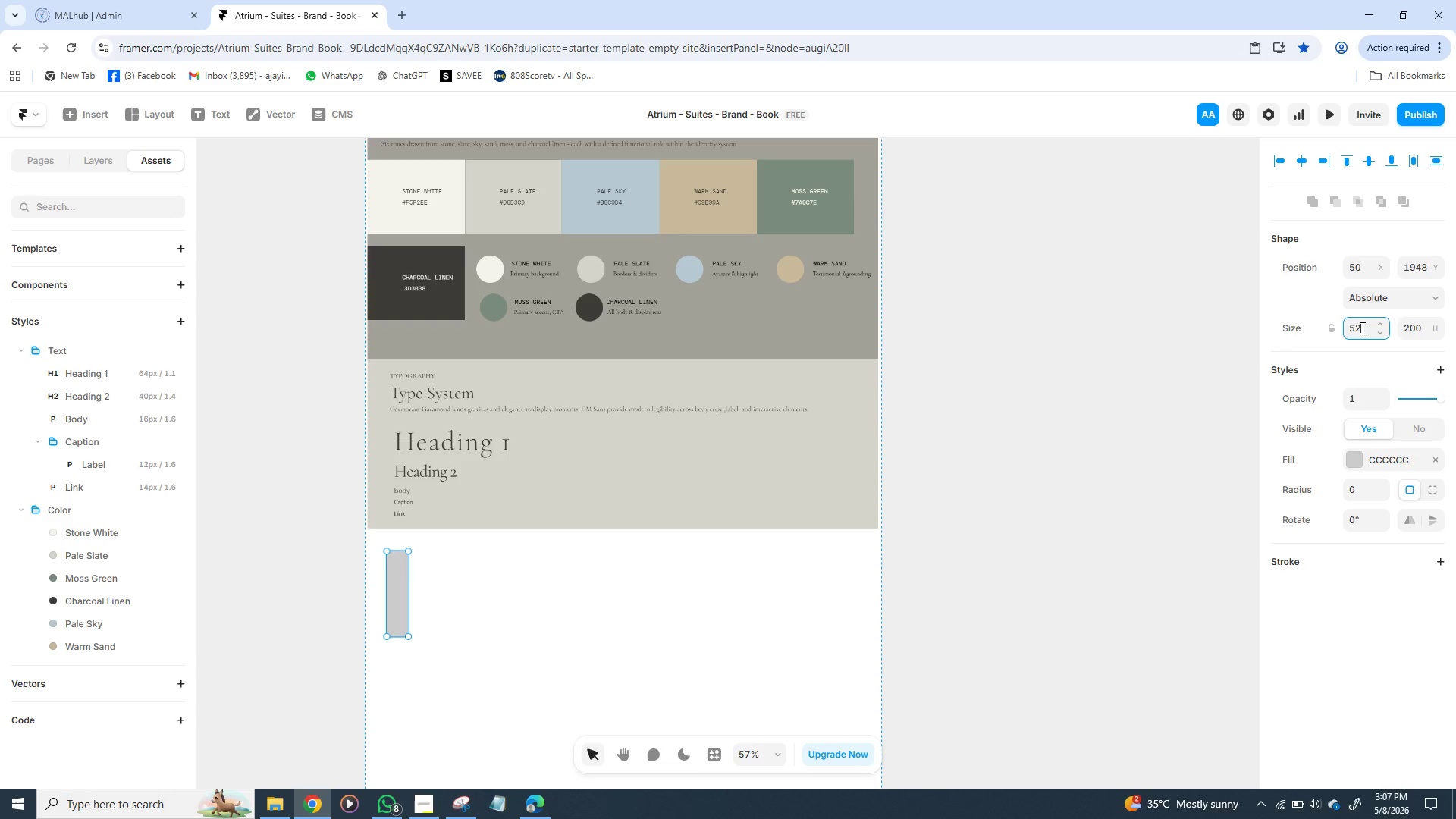 
wait(33.41)
 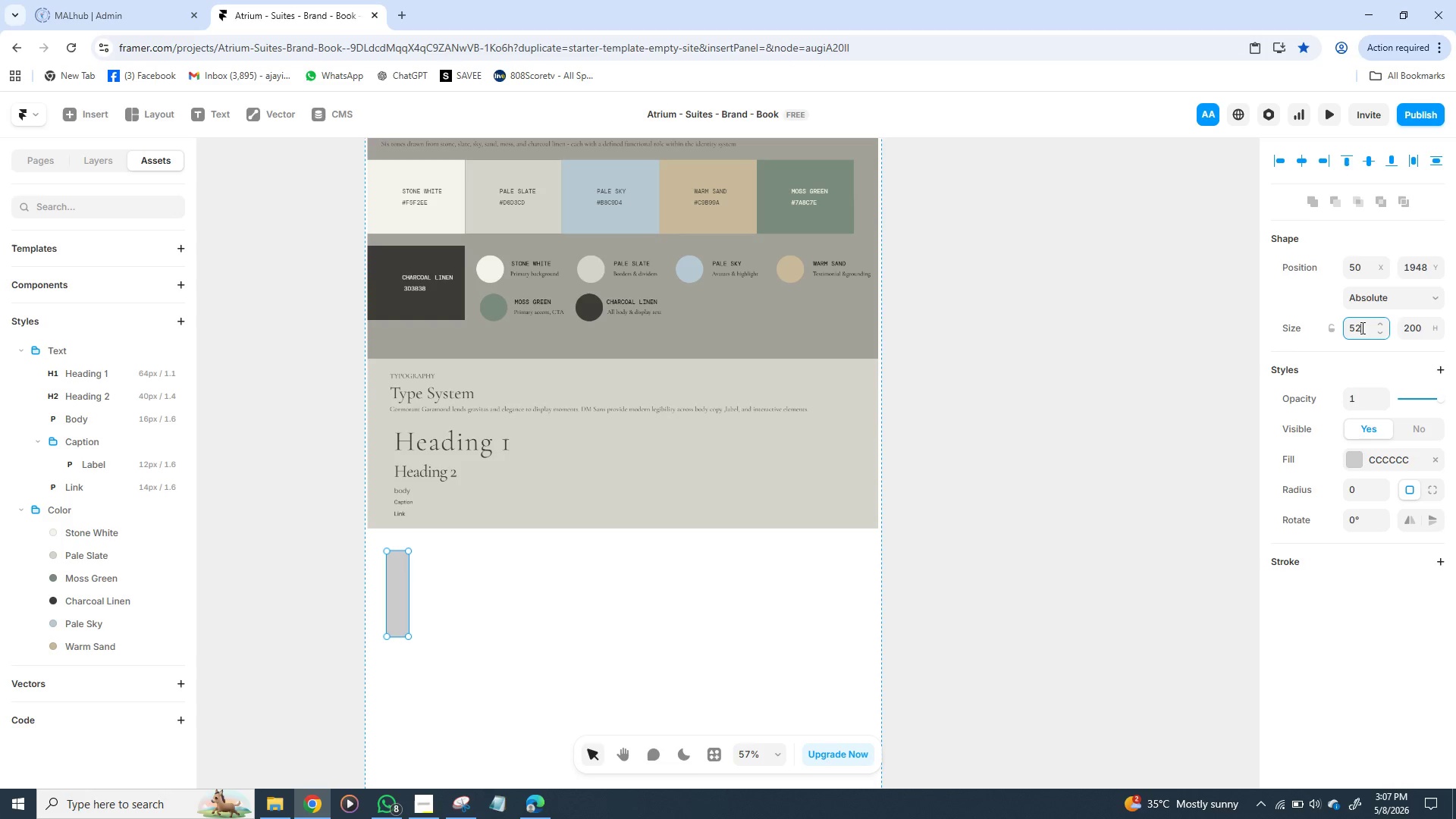 
left_click([1370, 329])
 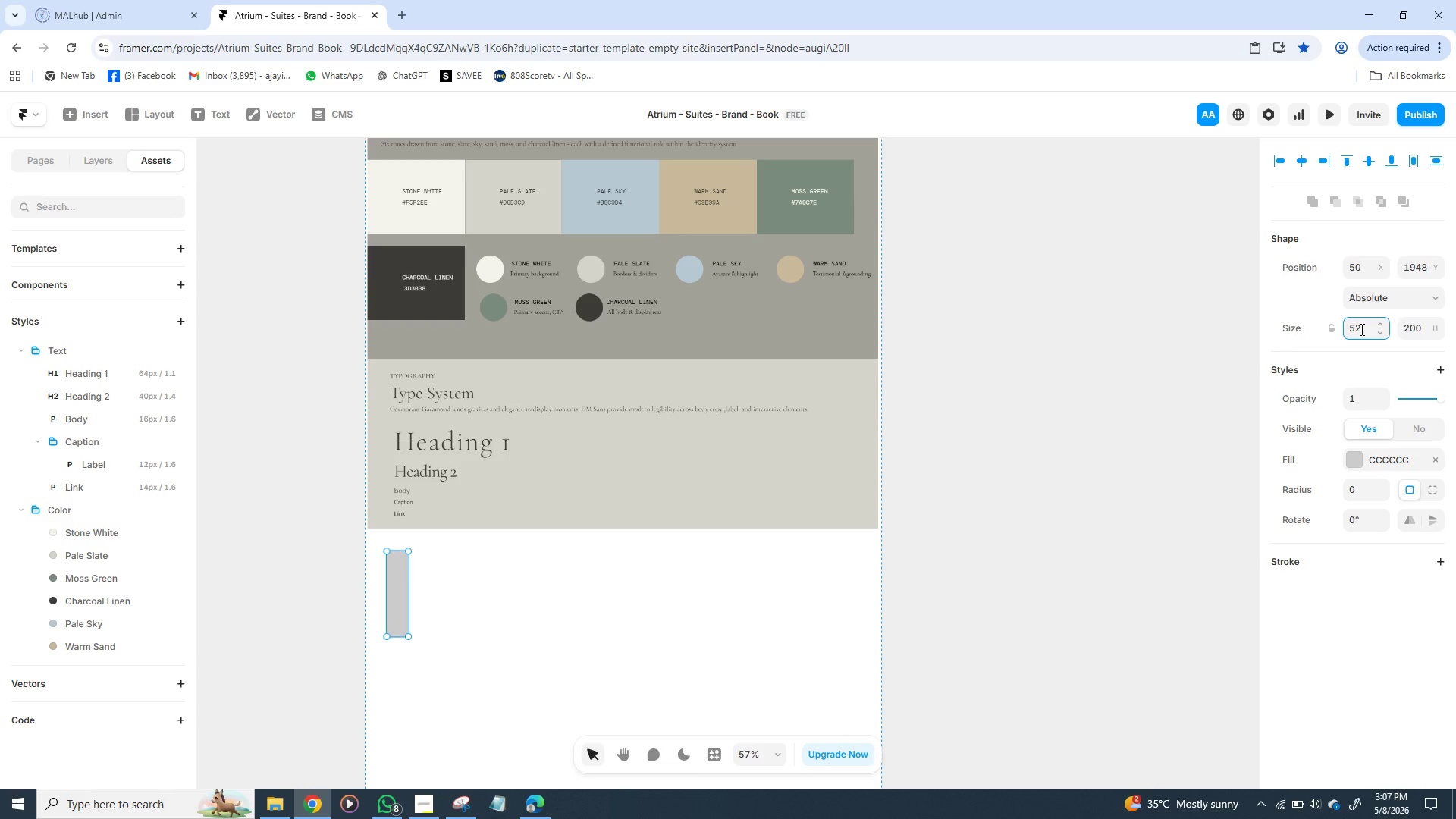 
double_click([1360, 329])
 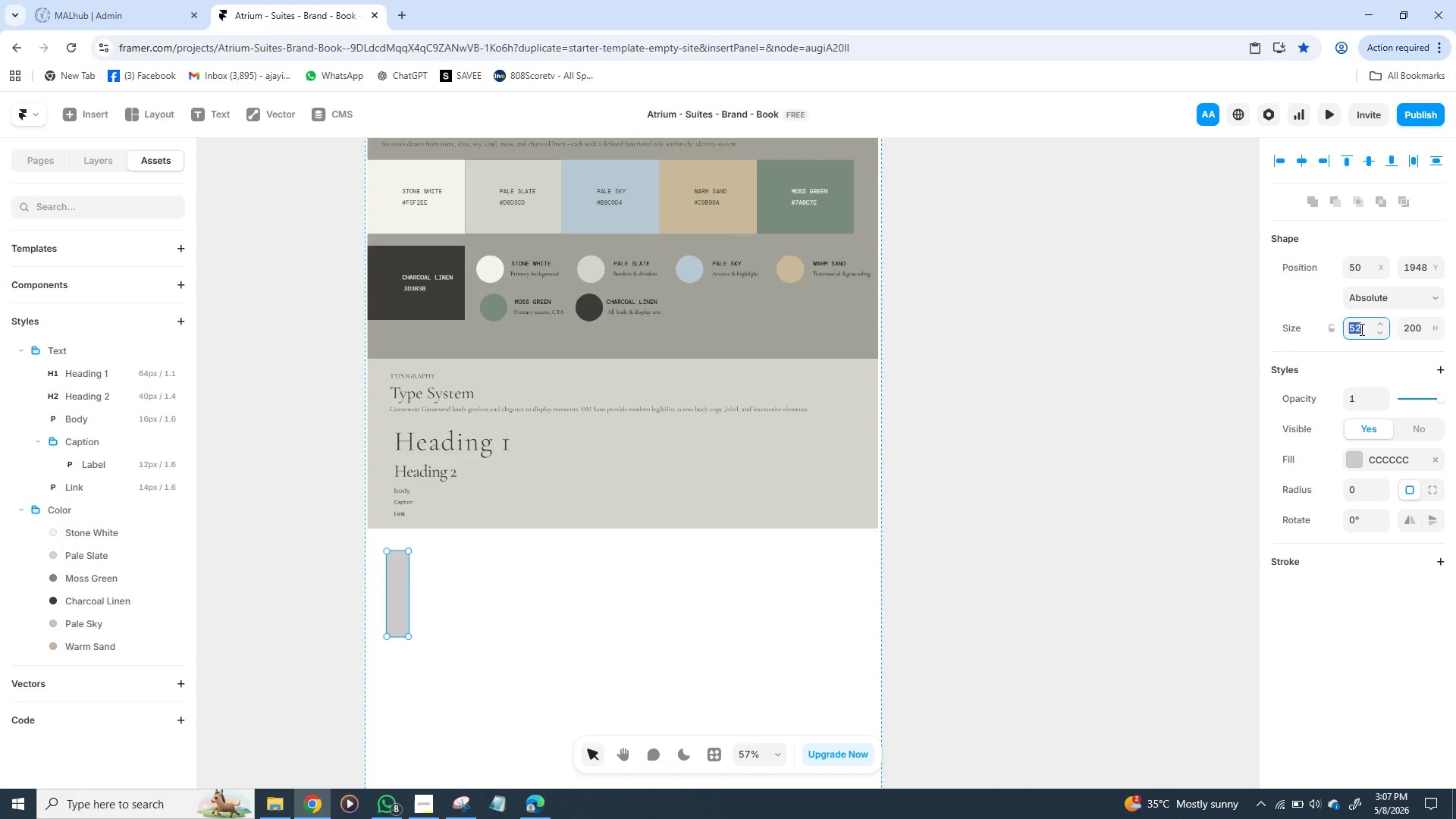 
triple_click([1360, 329])
 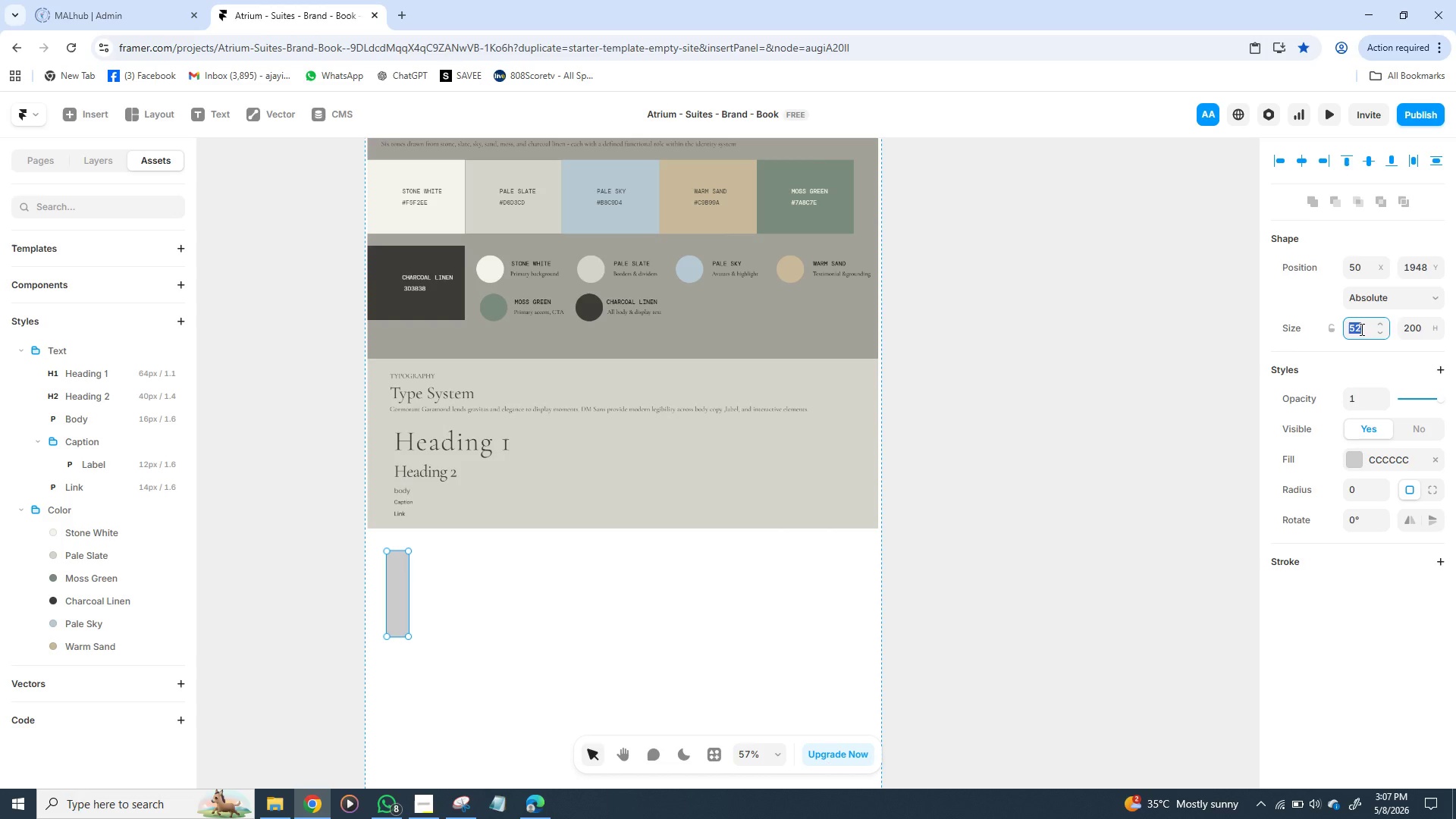 
type(200)
 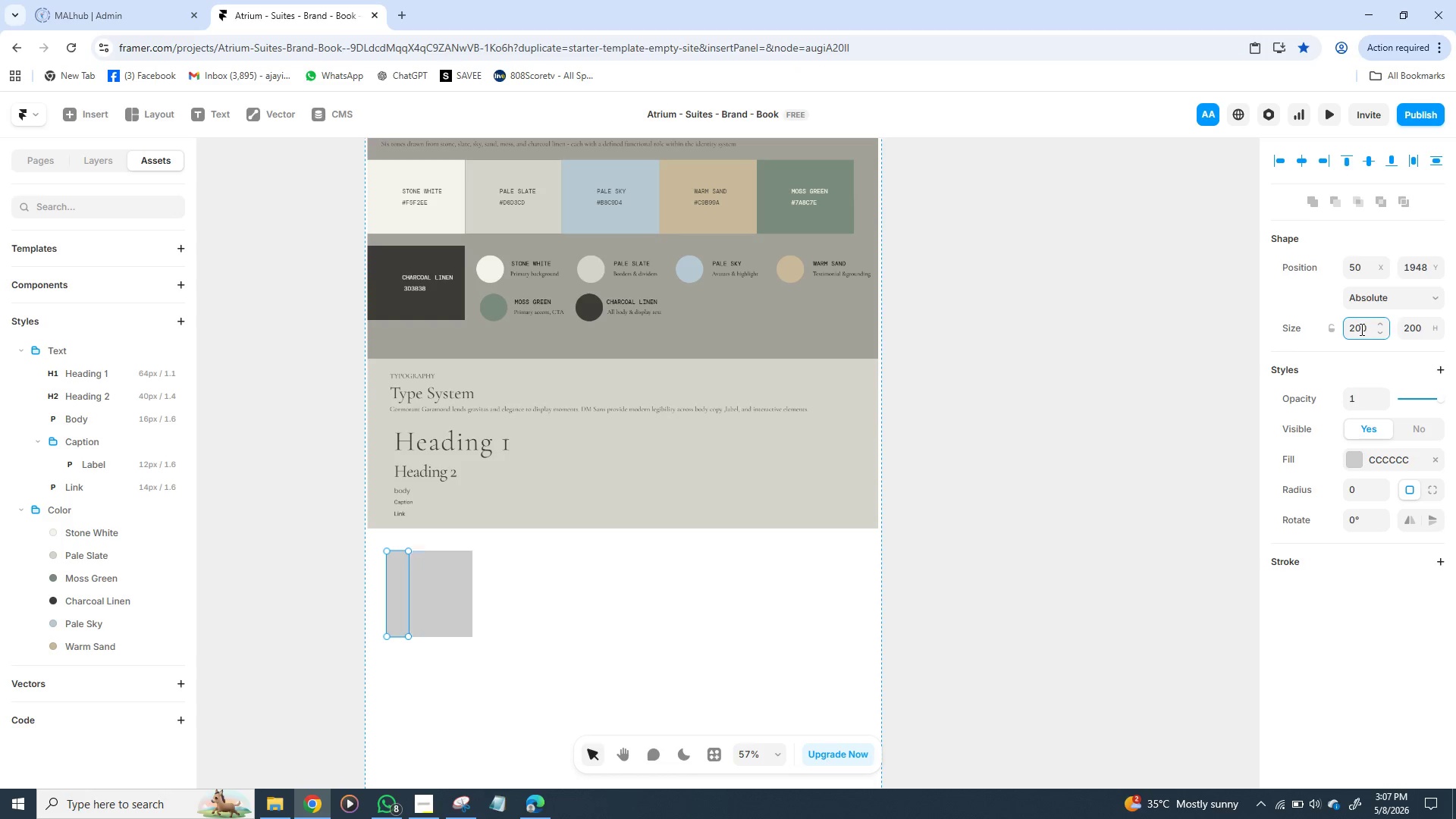 
key(Enter)
 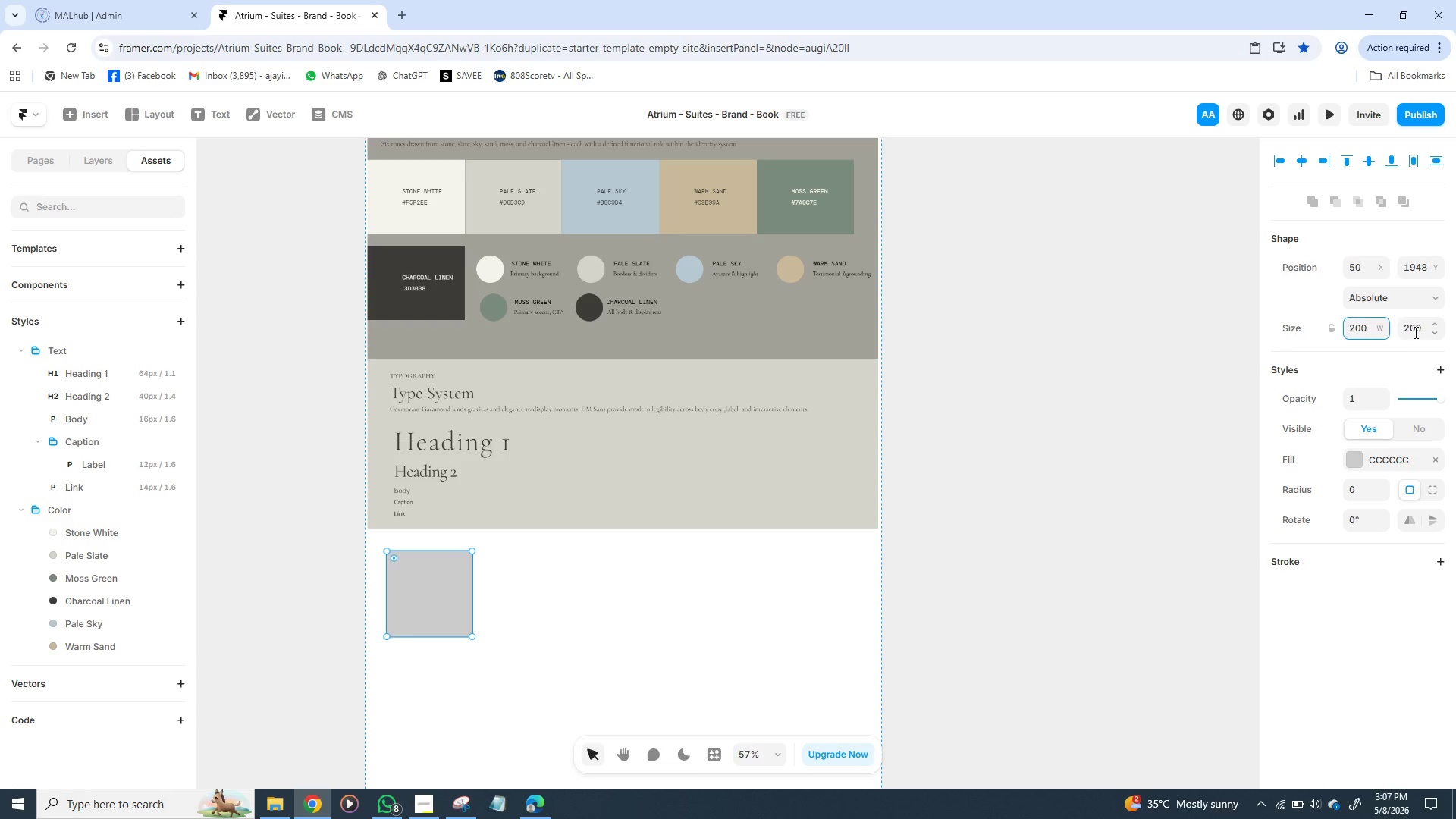 
left_click([1414, 331])
 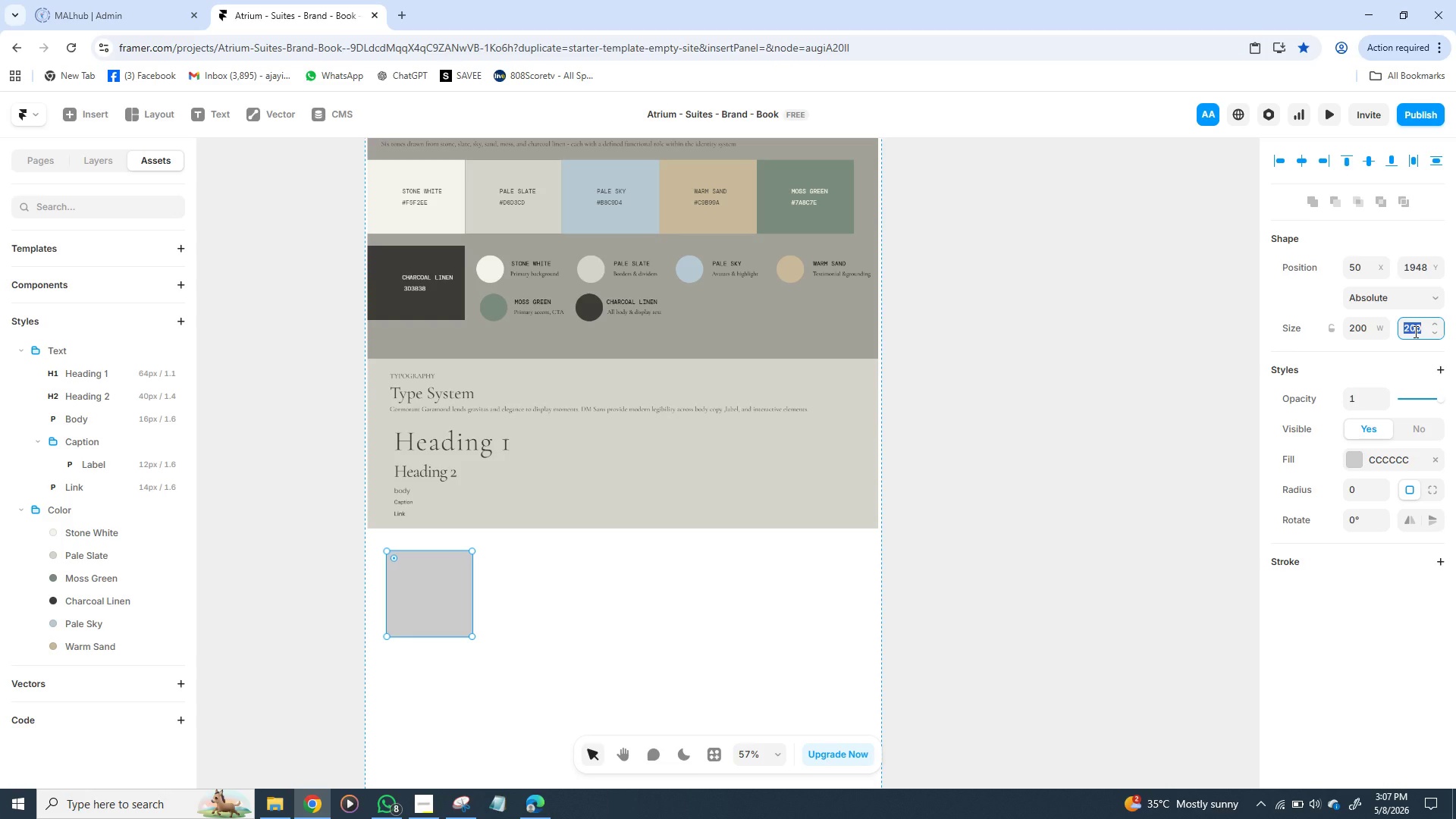 
wait(6.45)
 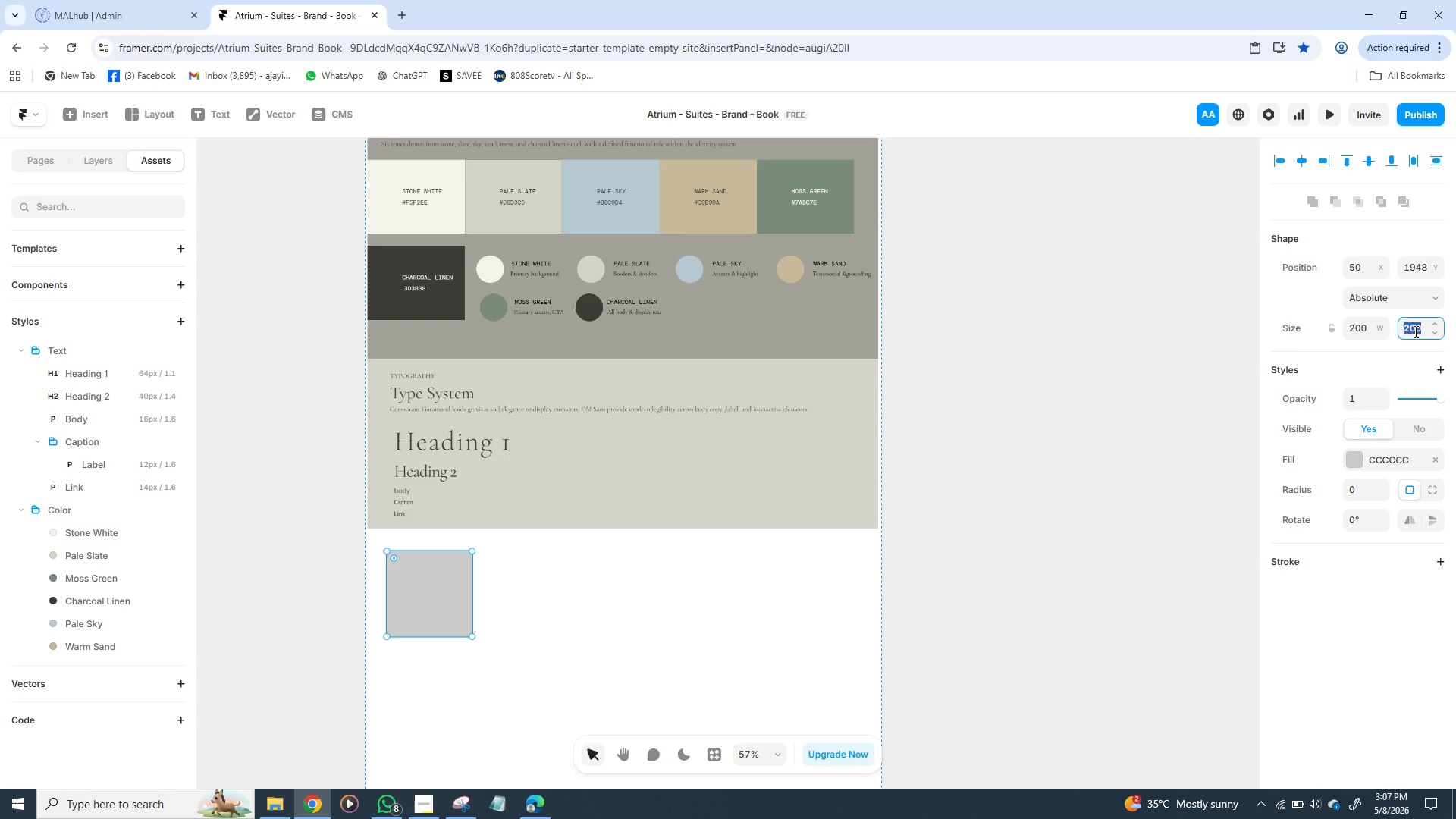 
type(52)
 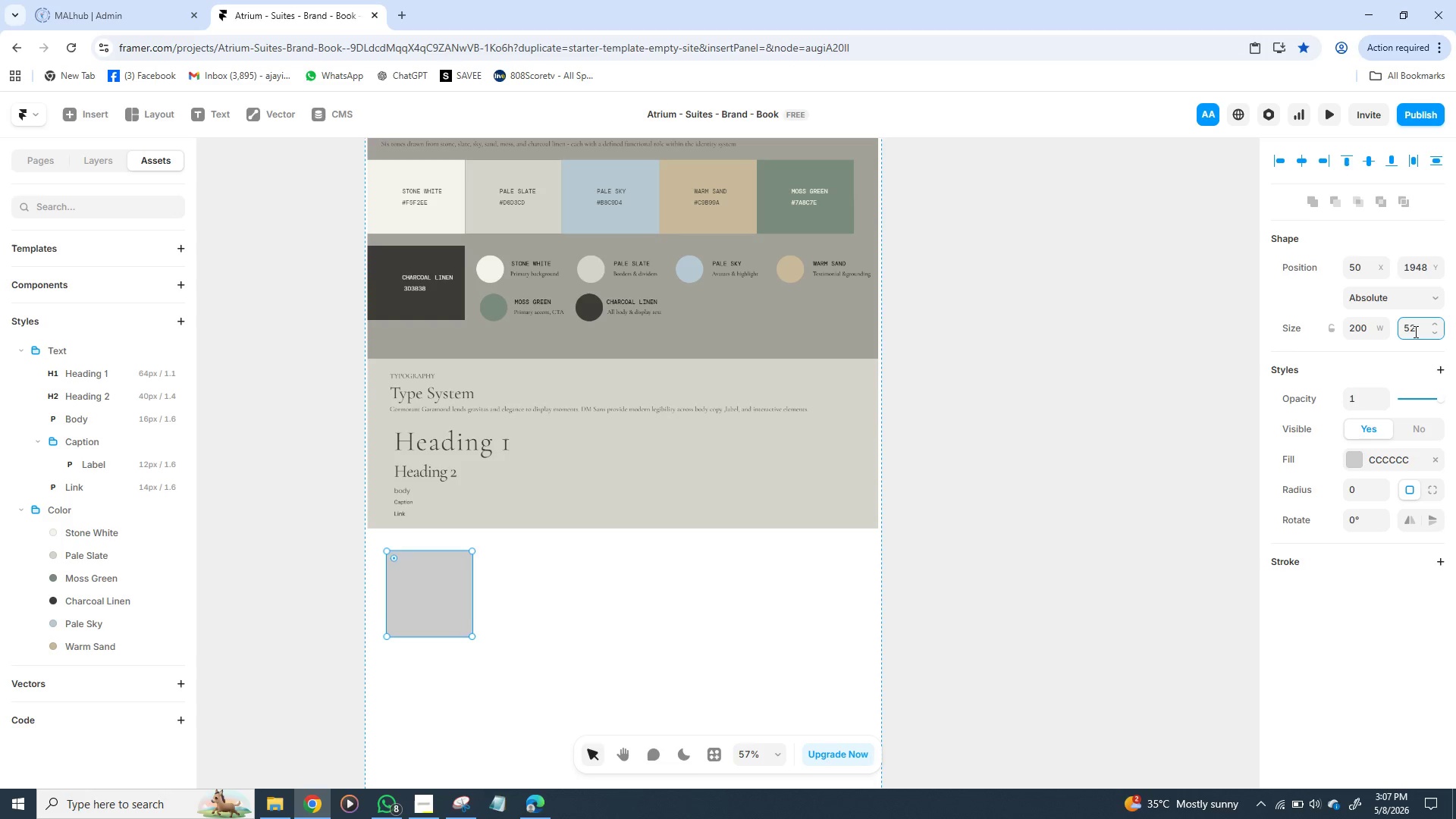 
key(Enter)
 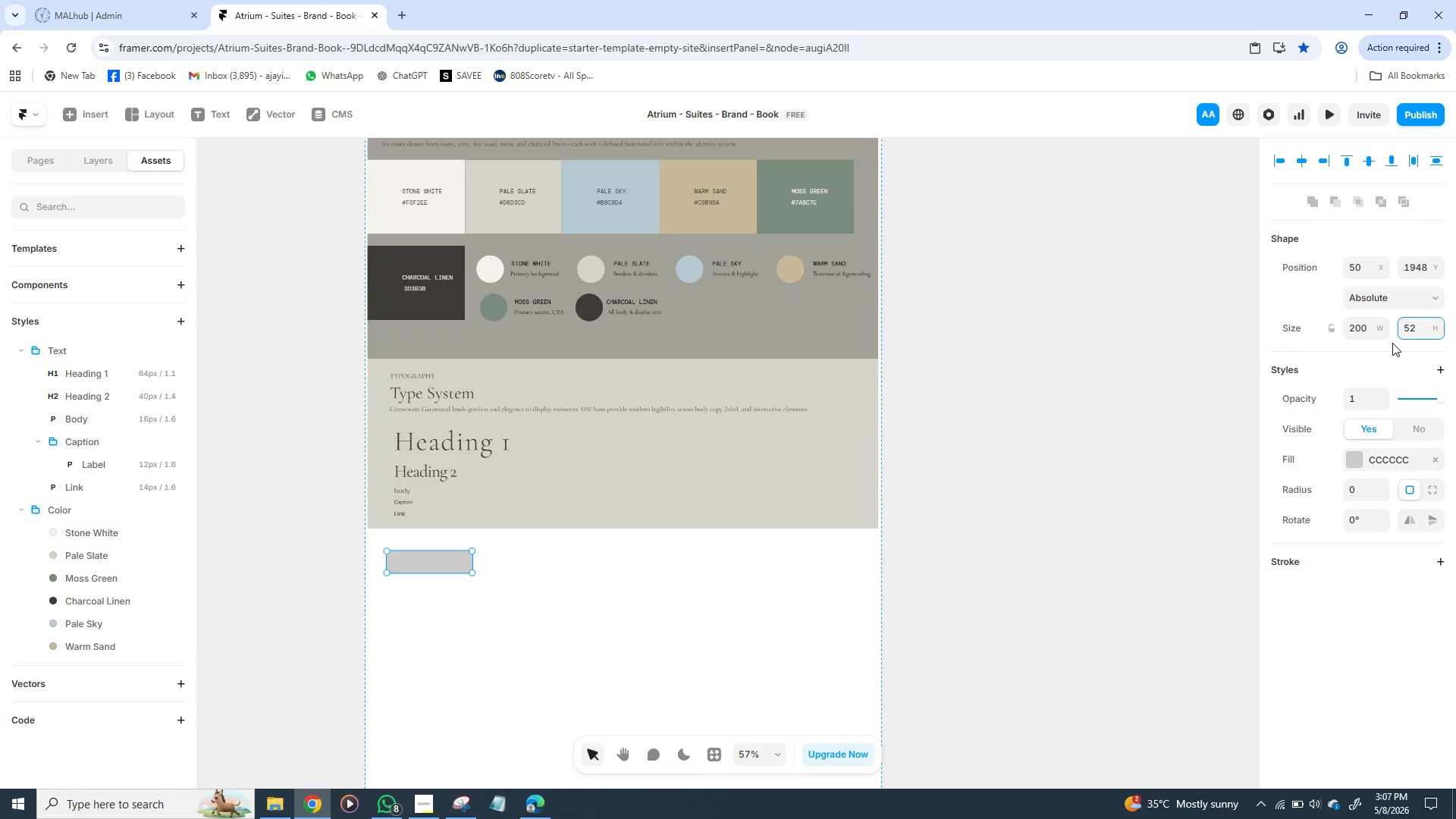 
wait(12.2)
 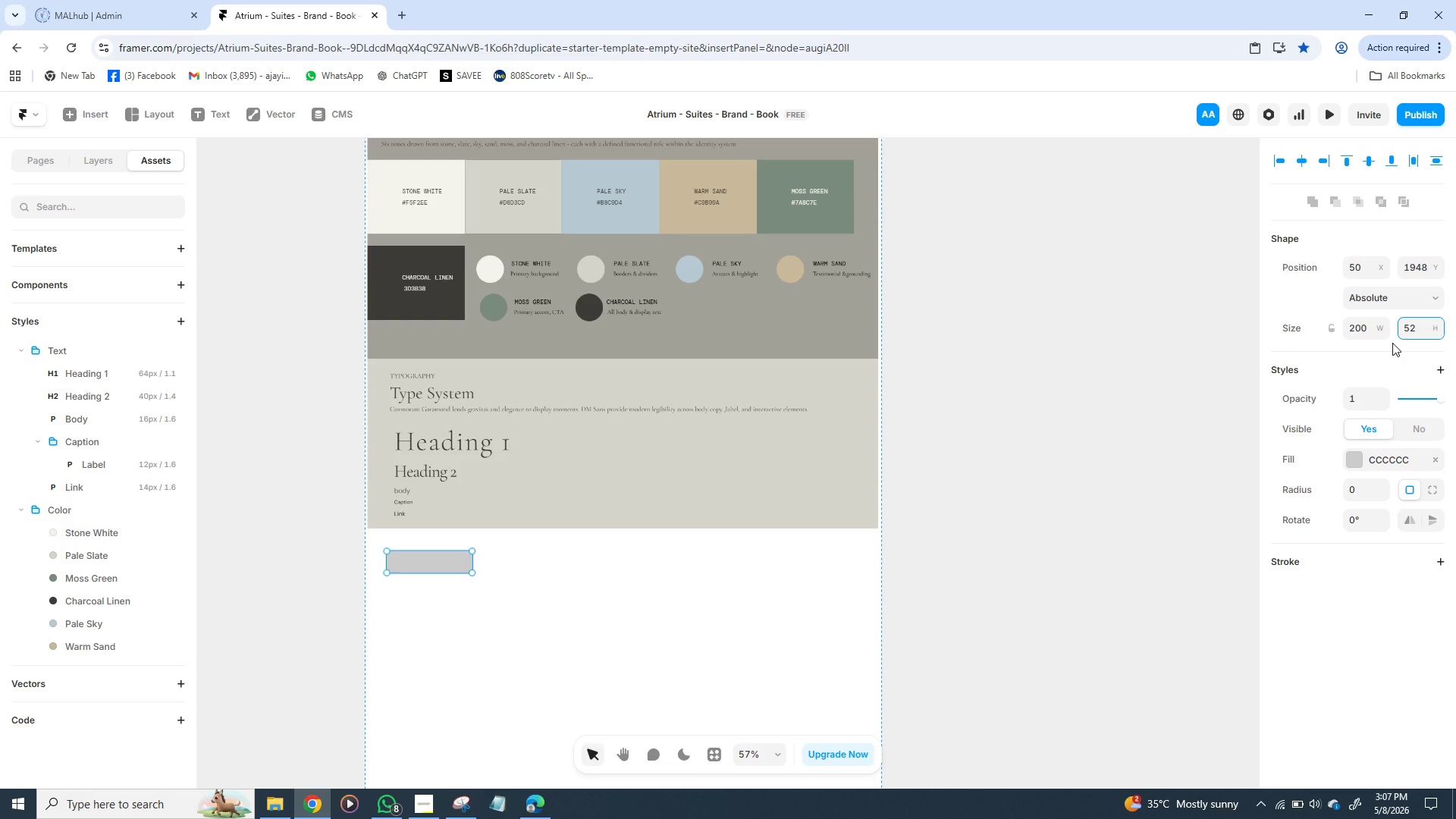 
left_click([459, 557])
 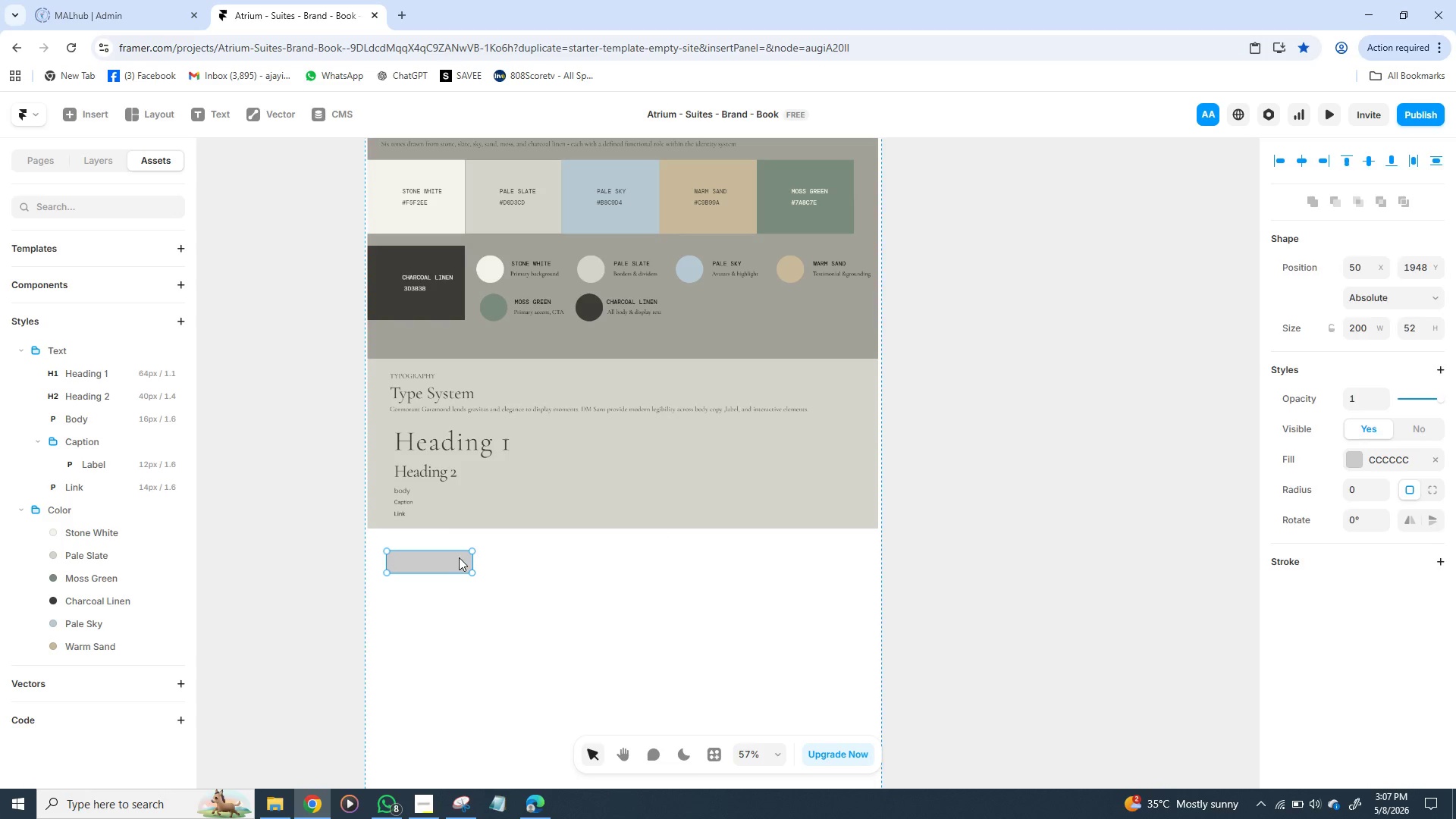 
key(Backspace)
 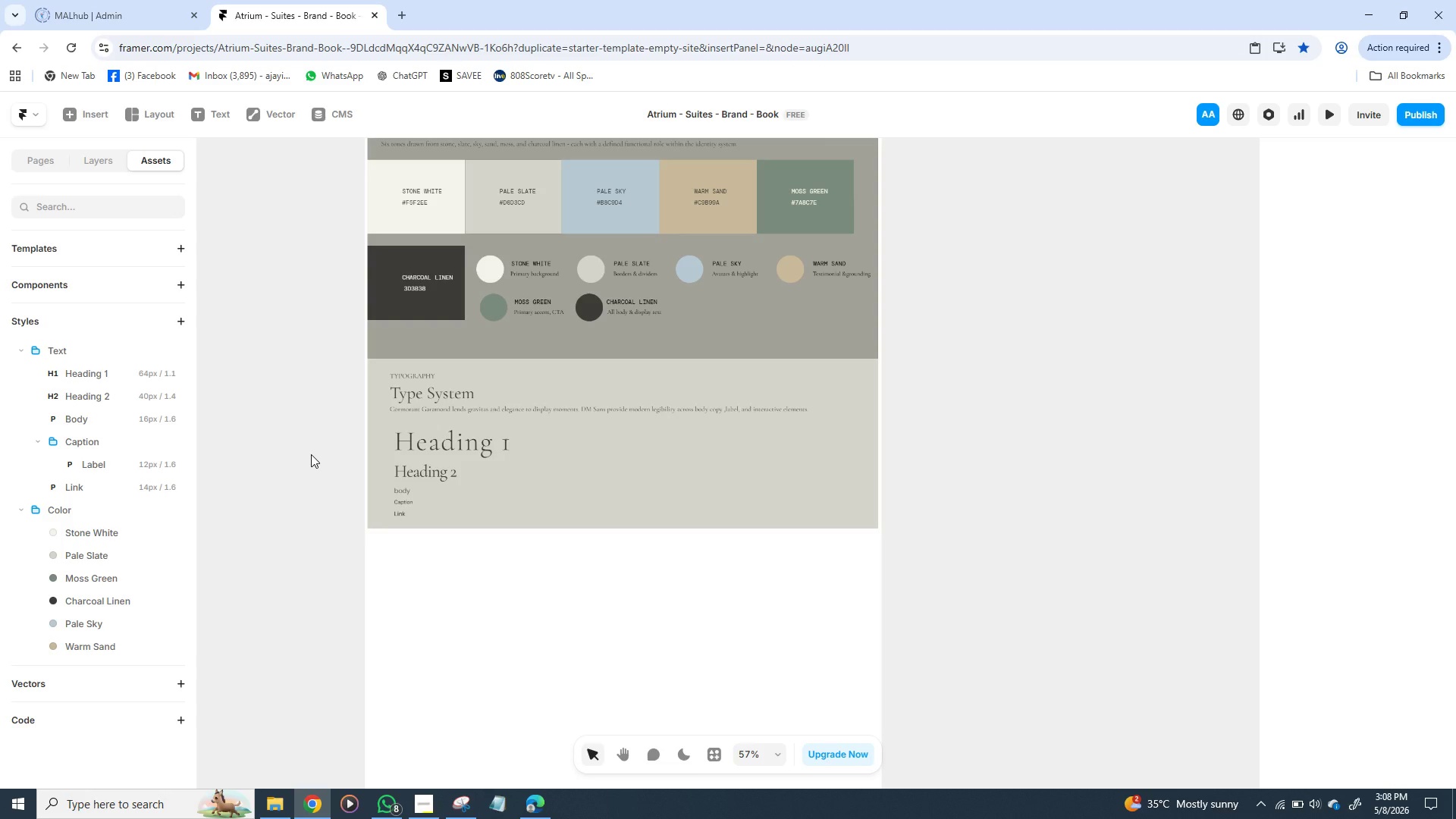 
wait(35.83)
 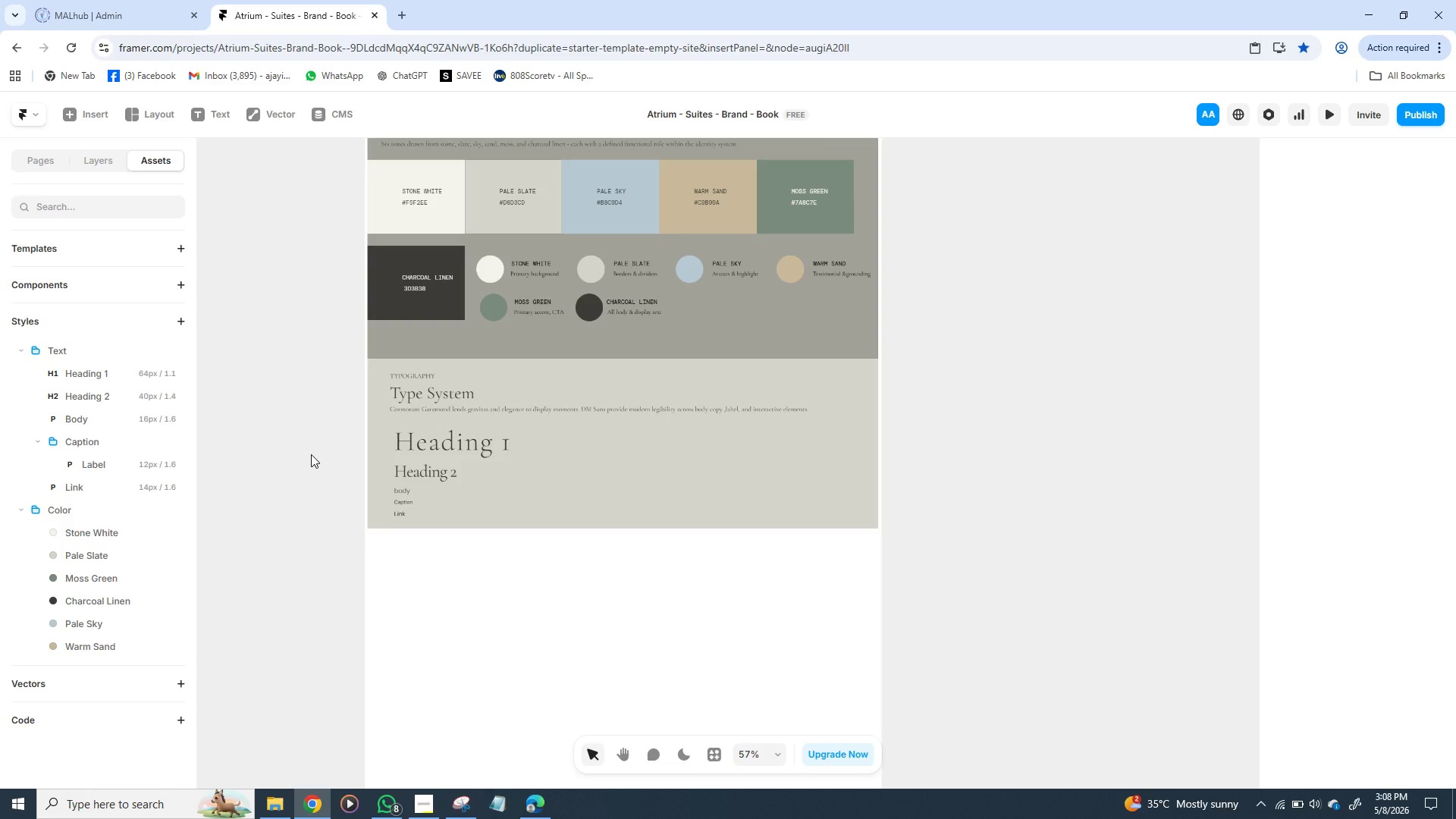 
left_click([268, 116])
 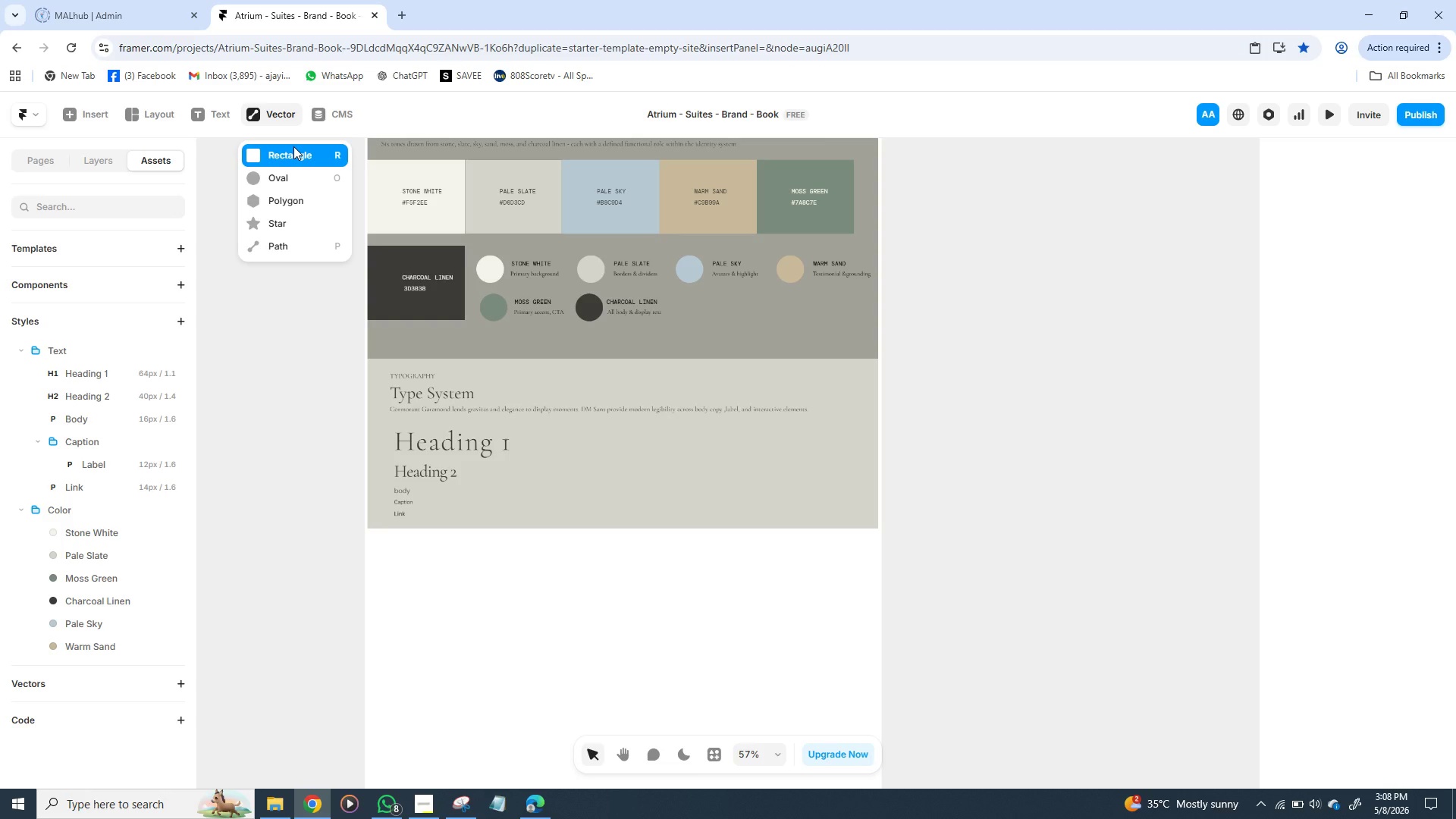 
left_click([293, 146])
 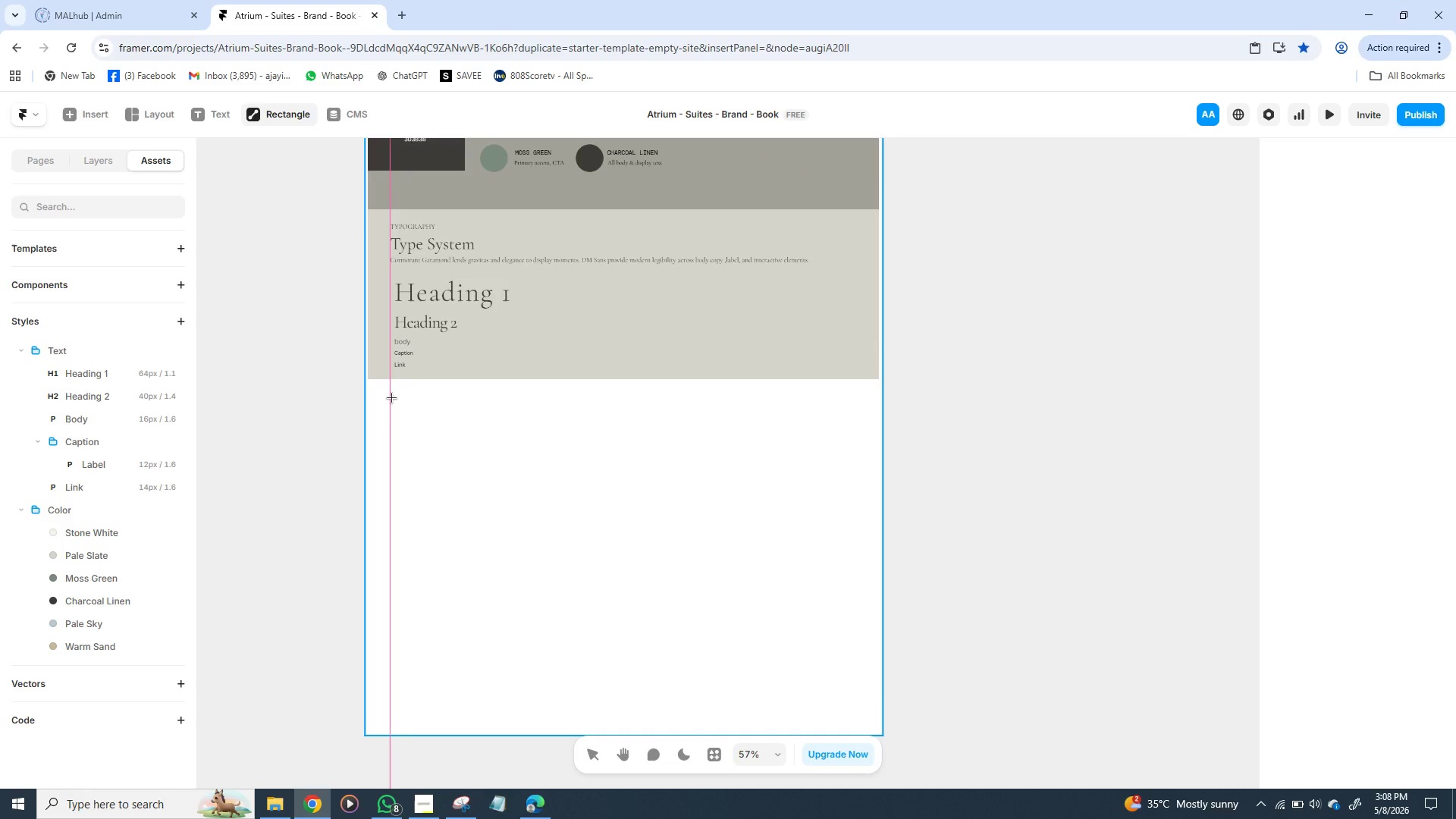 
left_click_drag(start_coordinate=[391, 397], to_coordinate=[507, 524])
 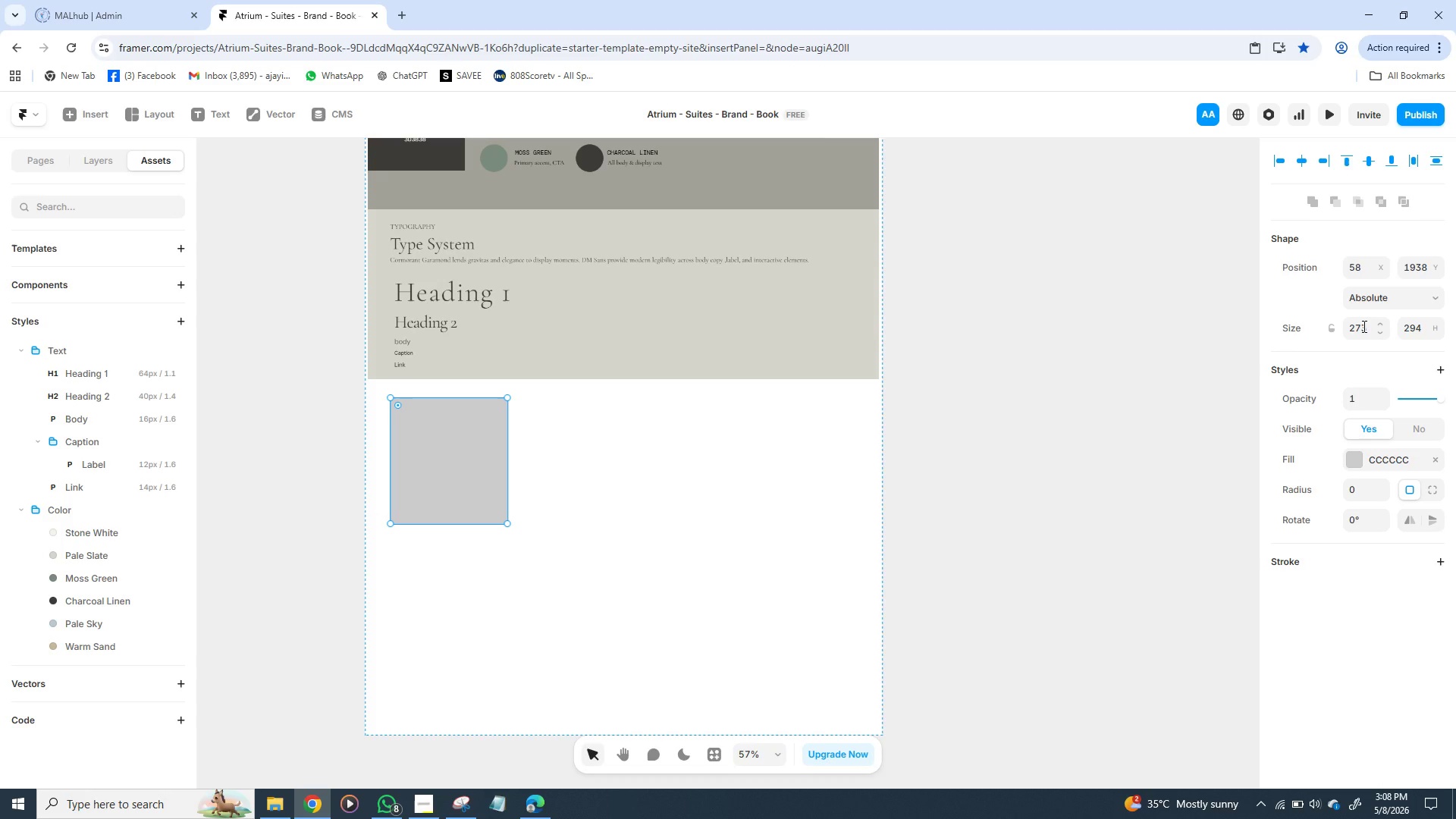 
wait(10.17)
 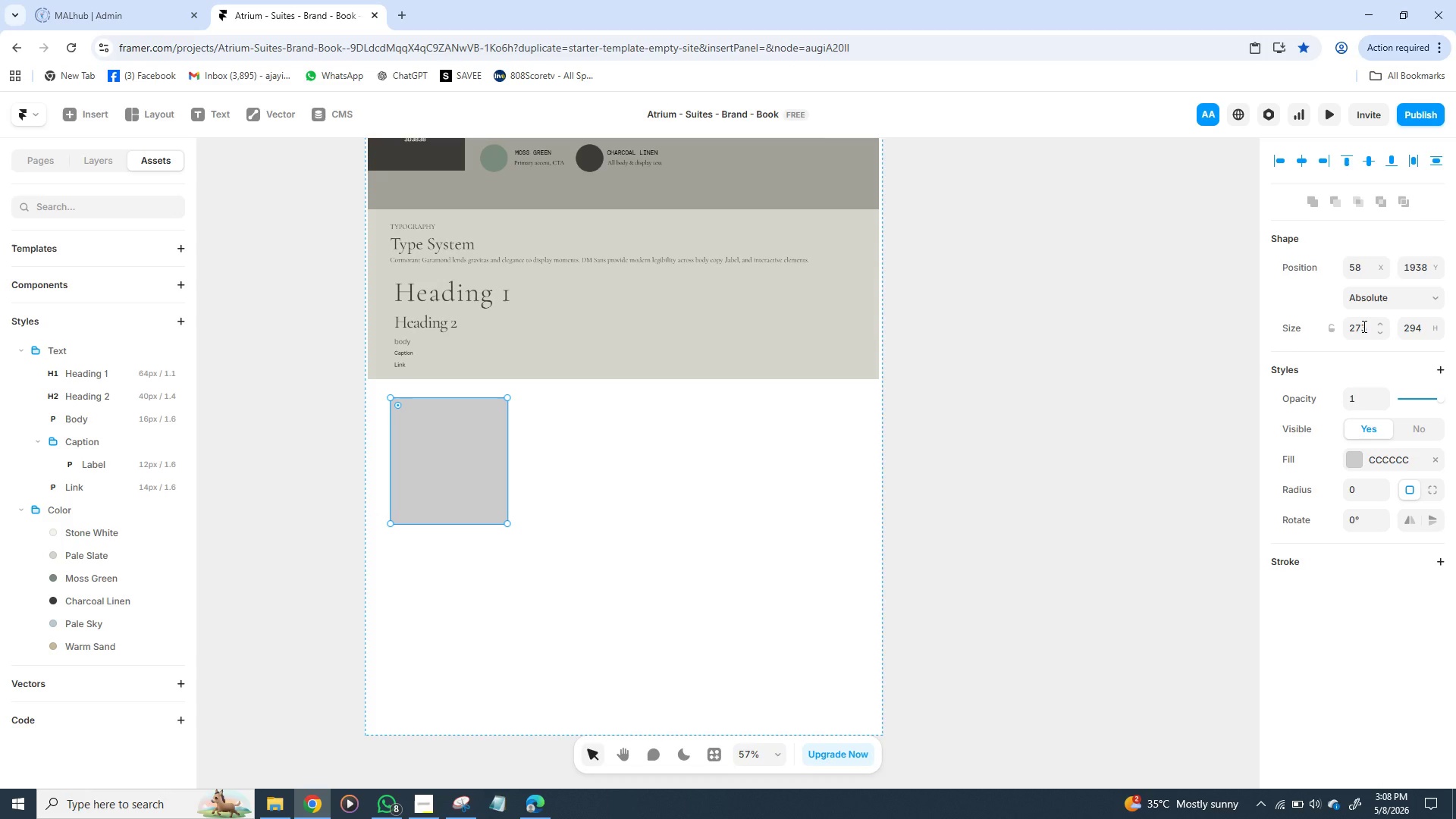 
left_click([1363, 330])
 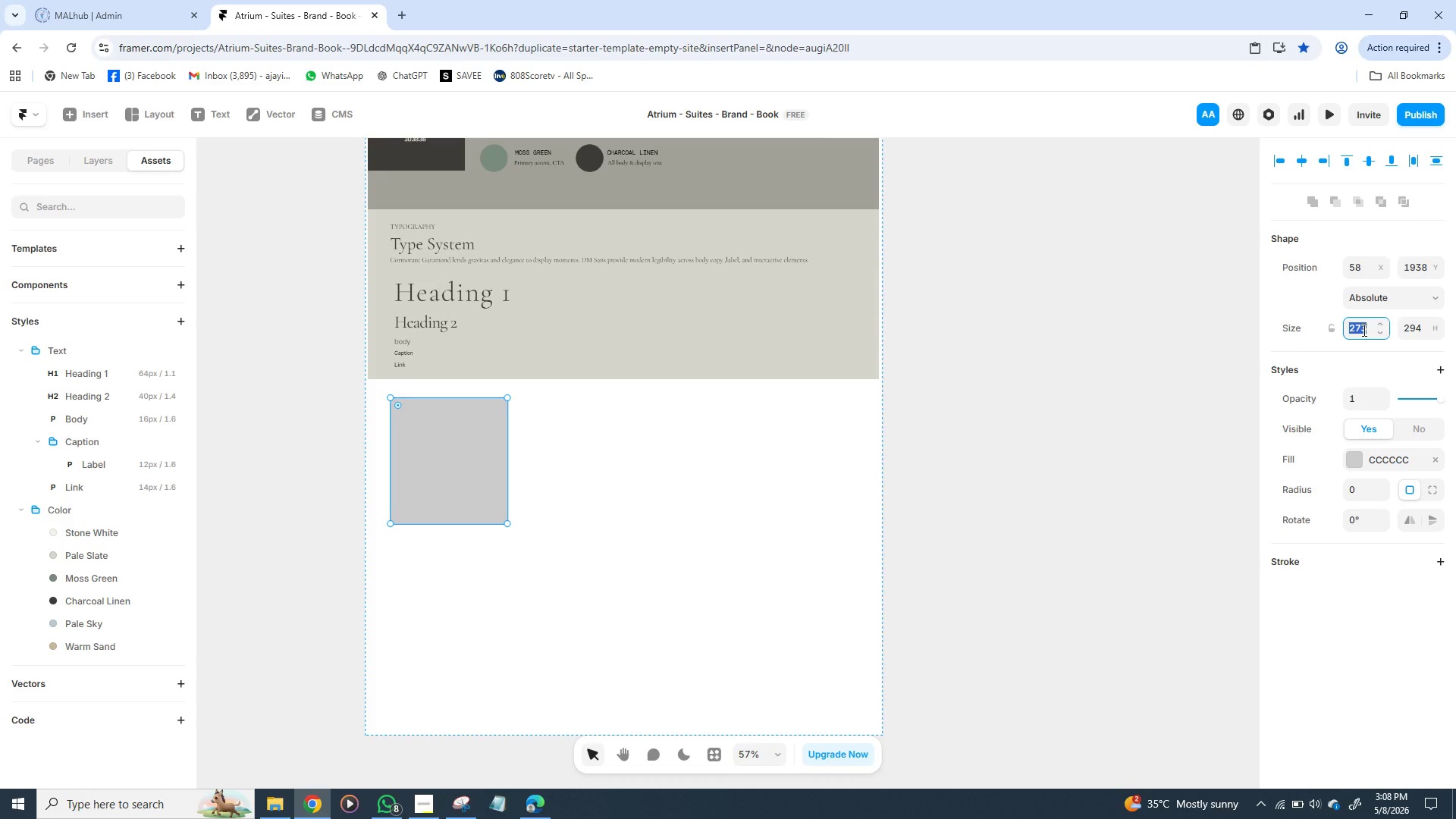 
type(320)